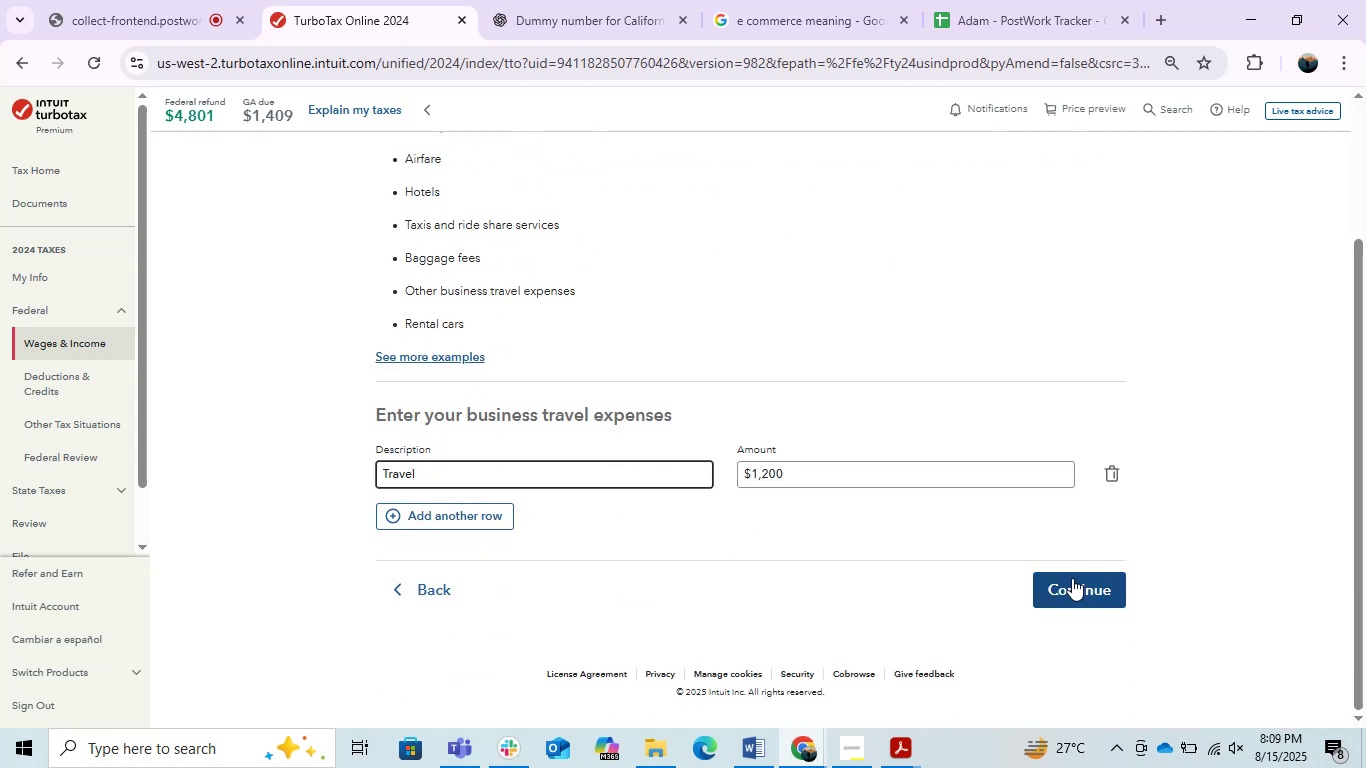 
left_click([1084, 575])
 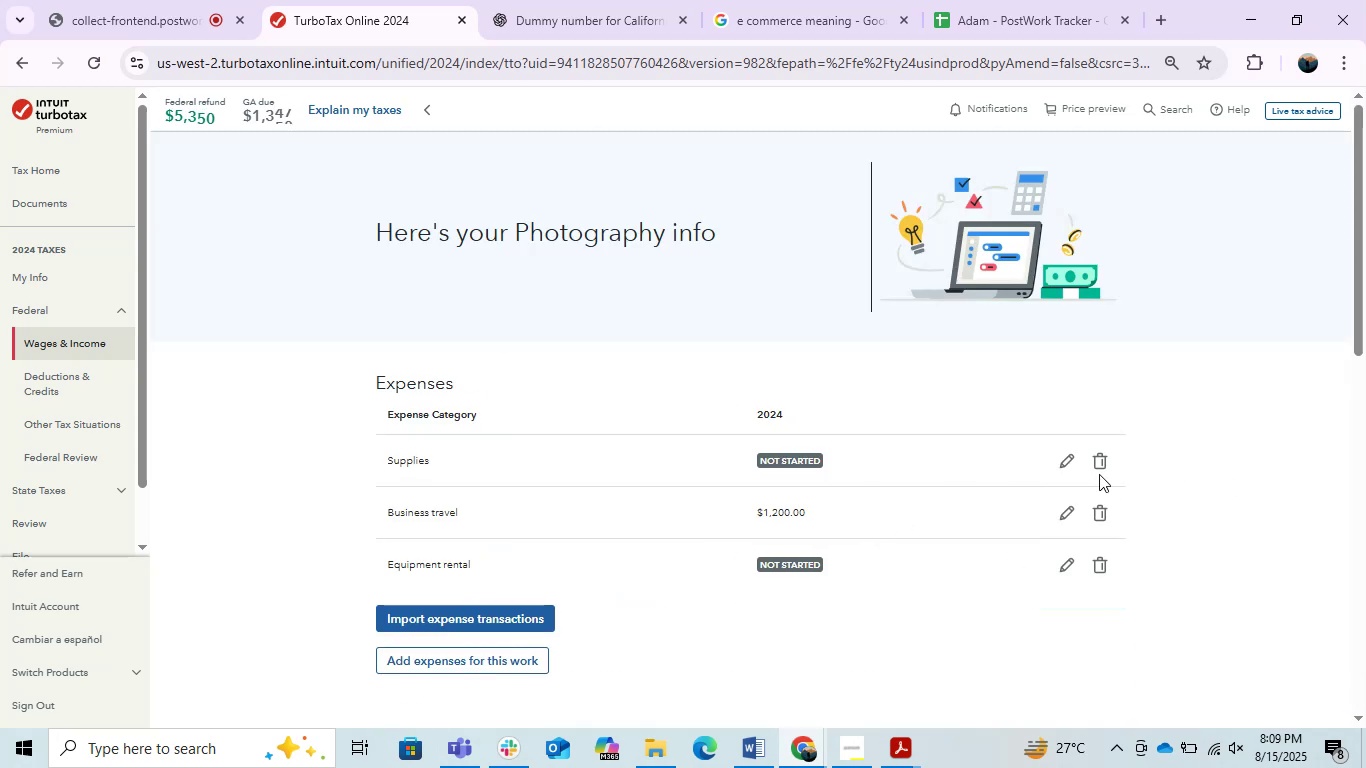 
left_click([1067, 461])
 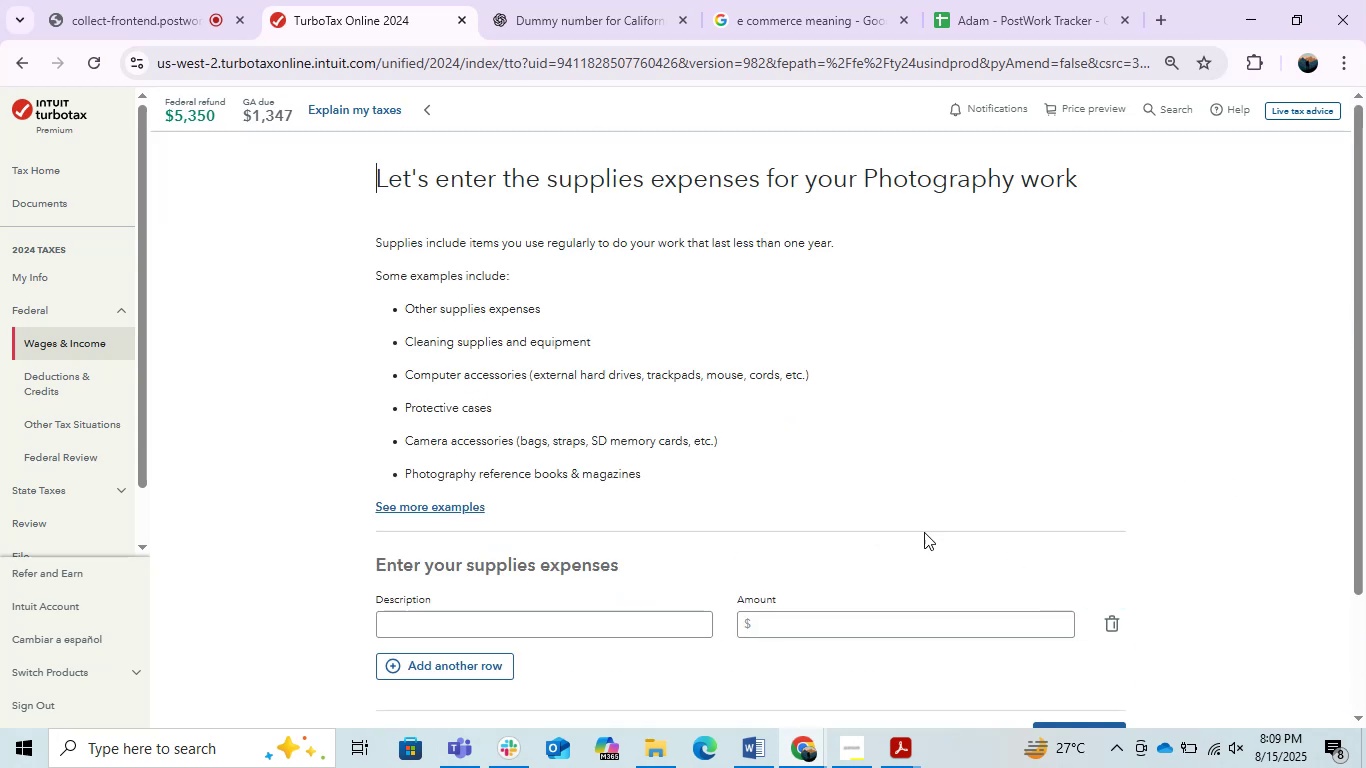 
key(Alt+Tab)
 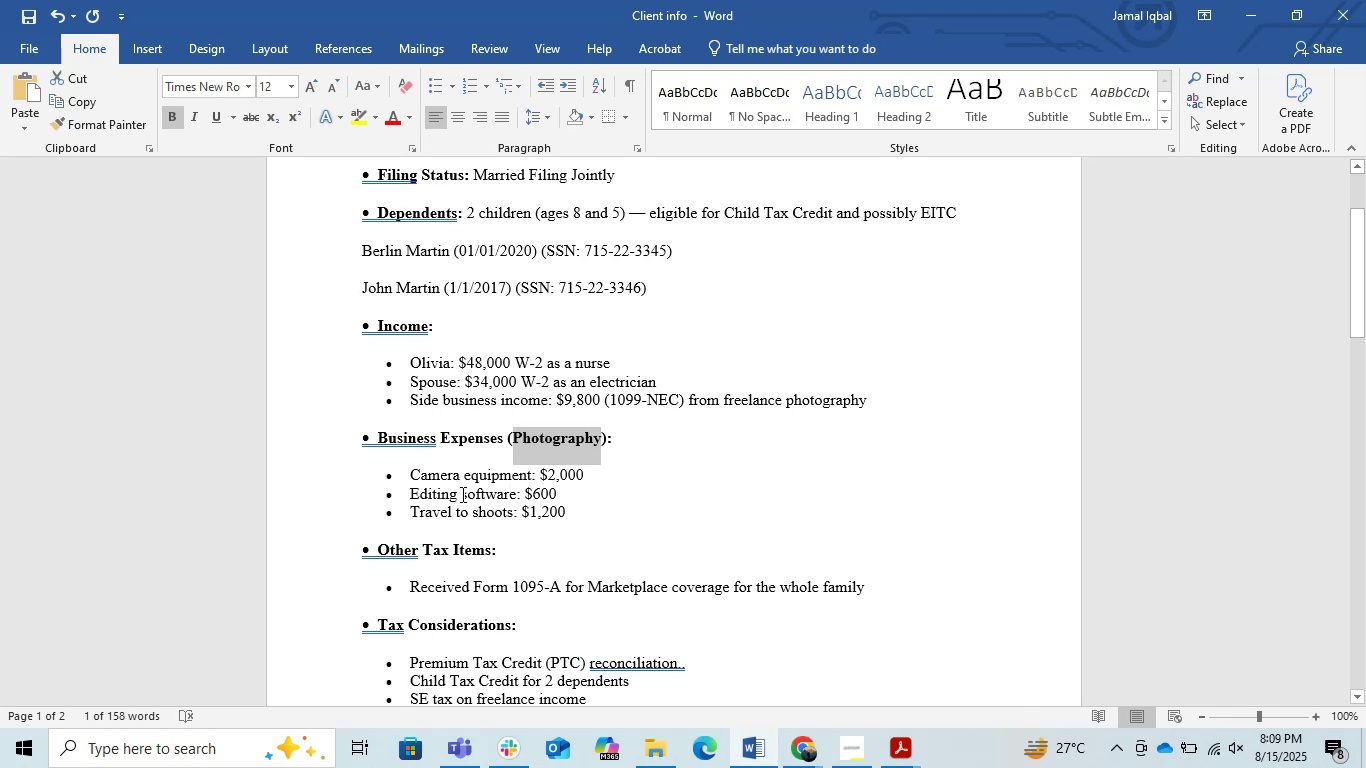 
key(Control+C)
 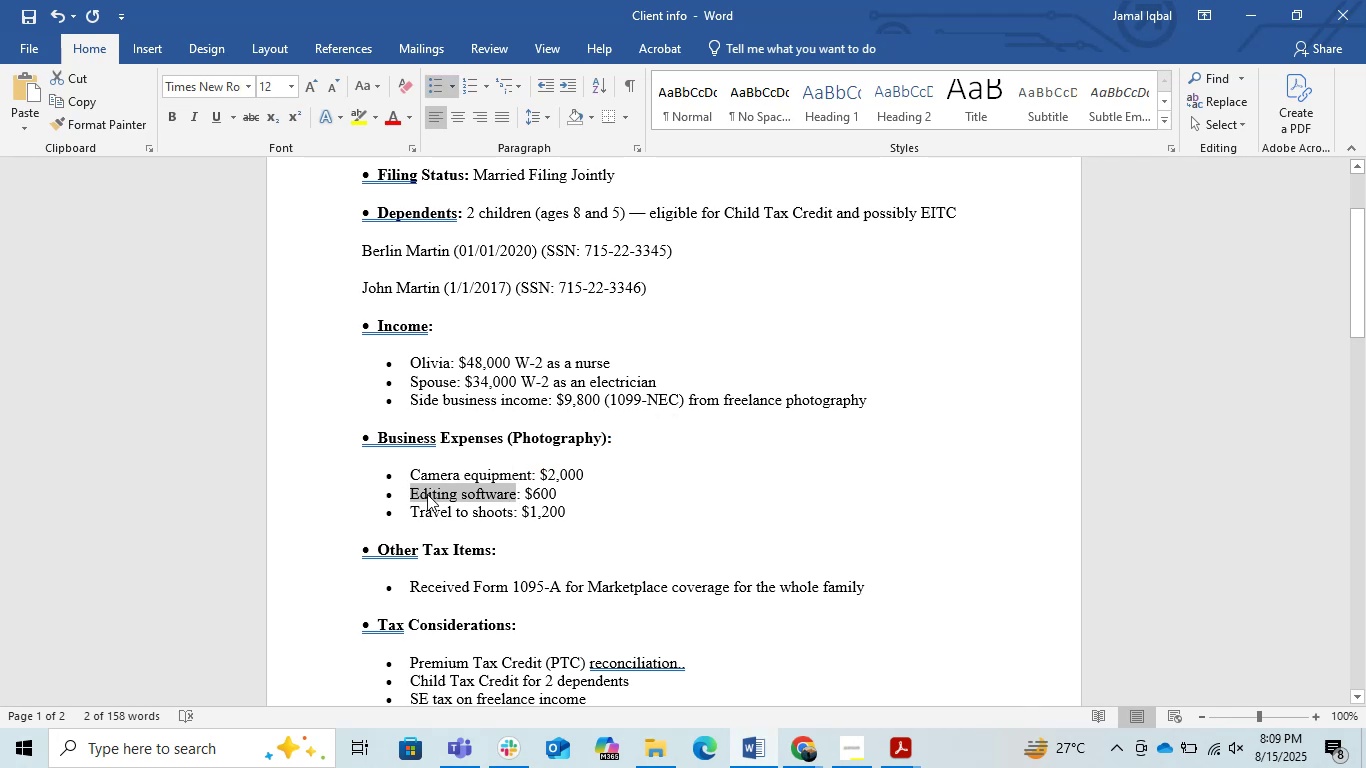 
hold_key(key=ControlLeft, duration=0.44)
 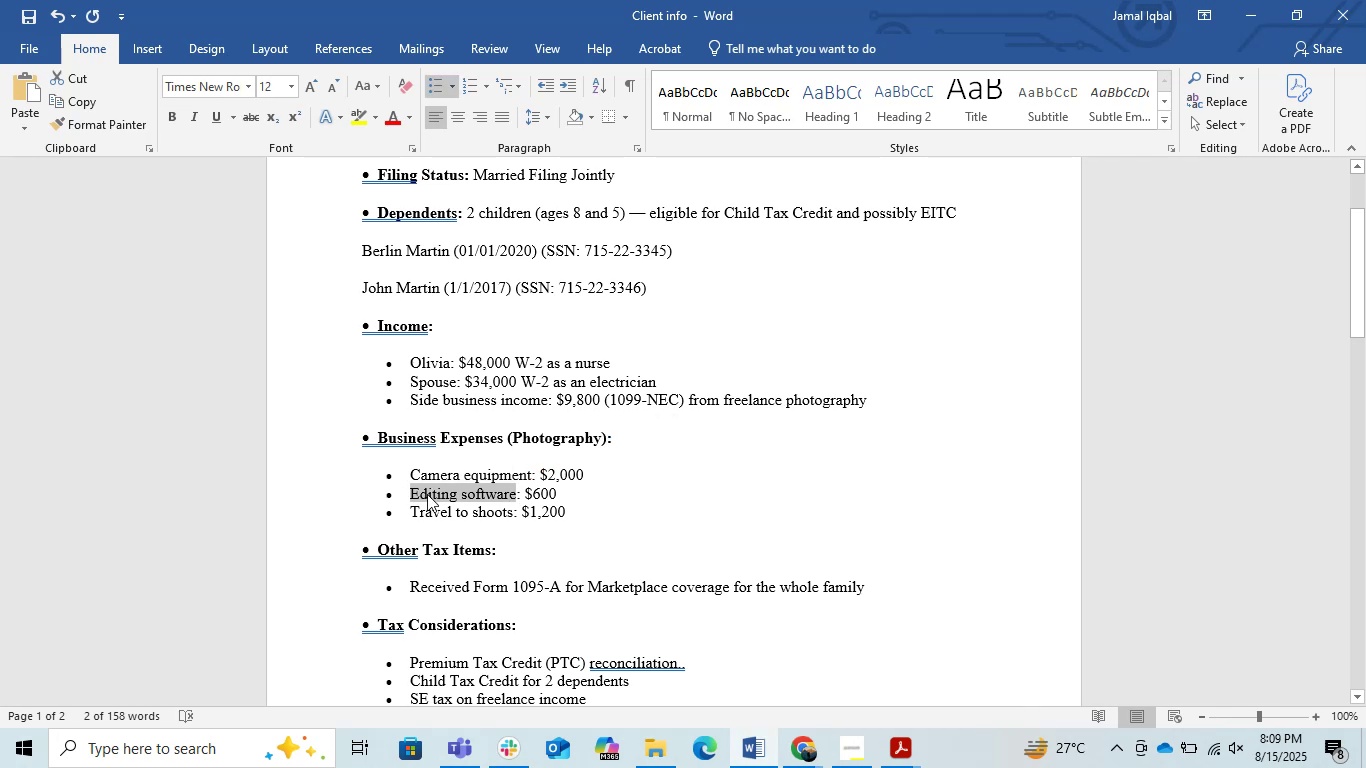 
hold_key(key=C, duration=0.3)
 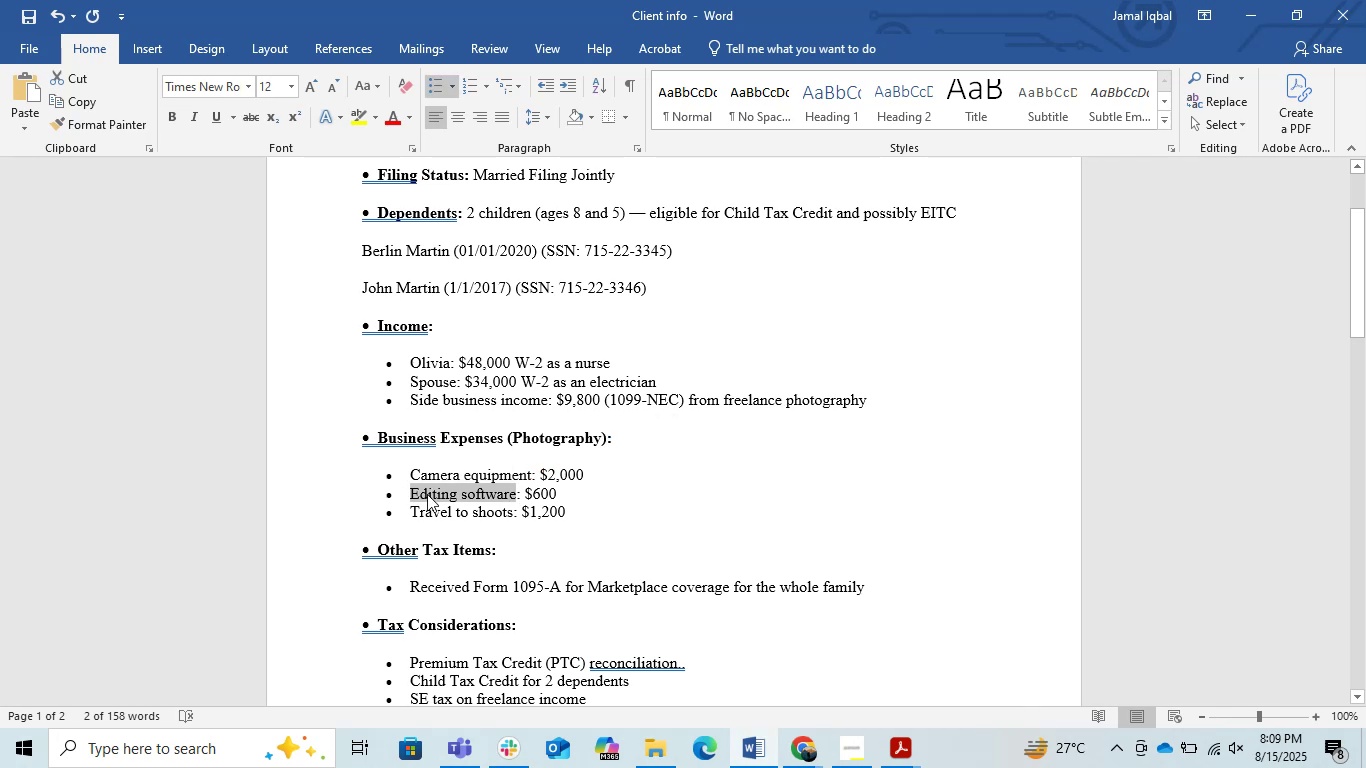 
key(Alt+Tab)
 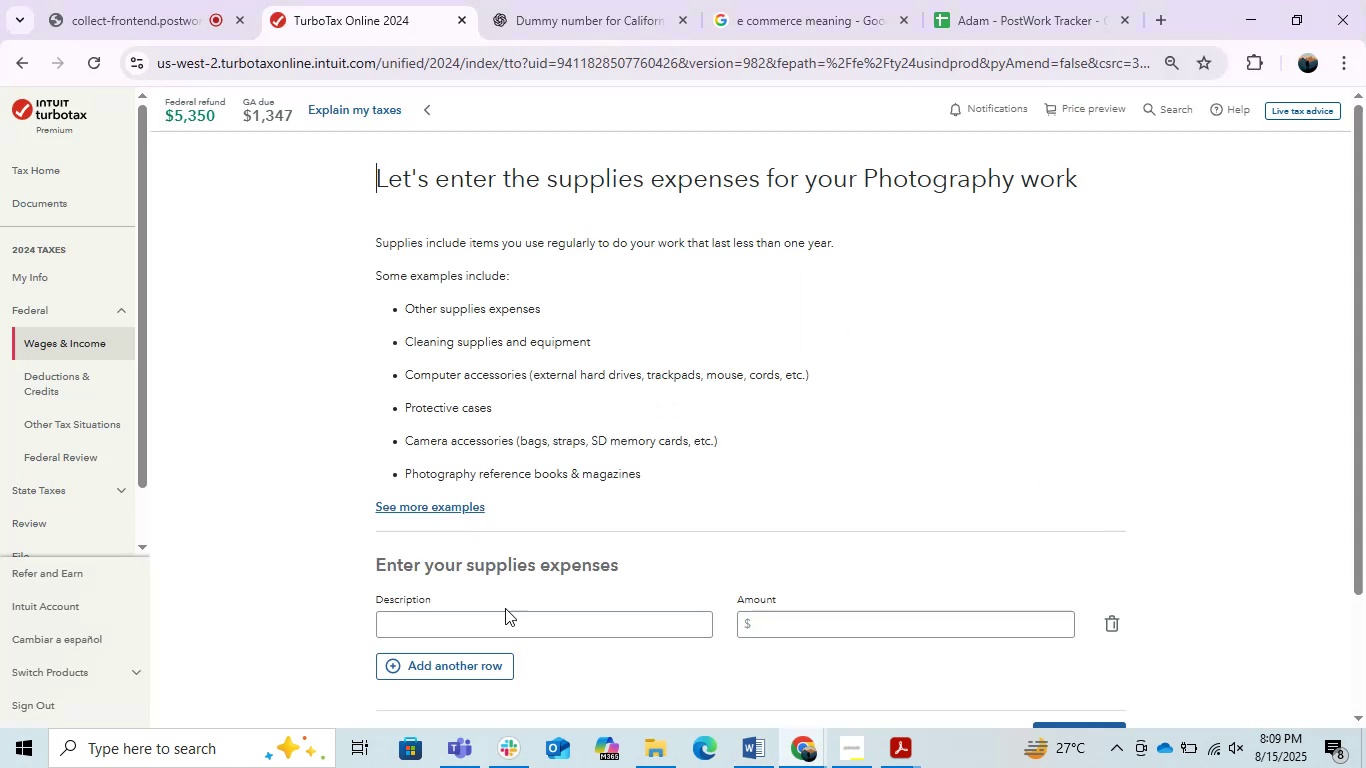 
left_click([508, 621])
 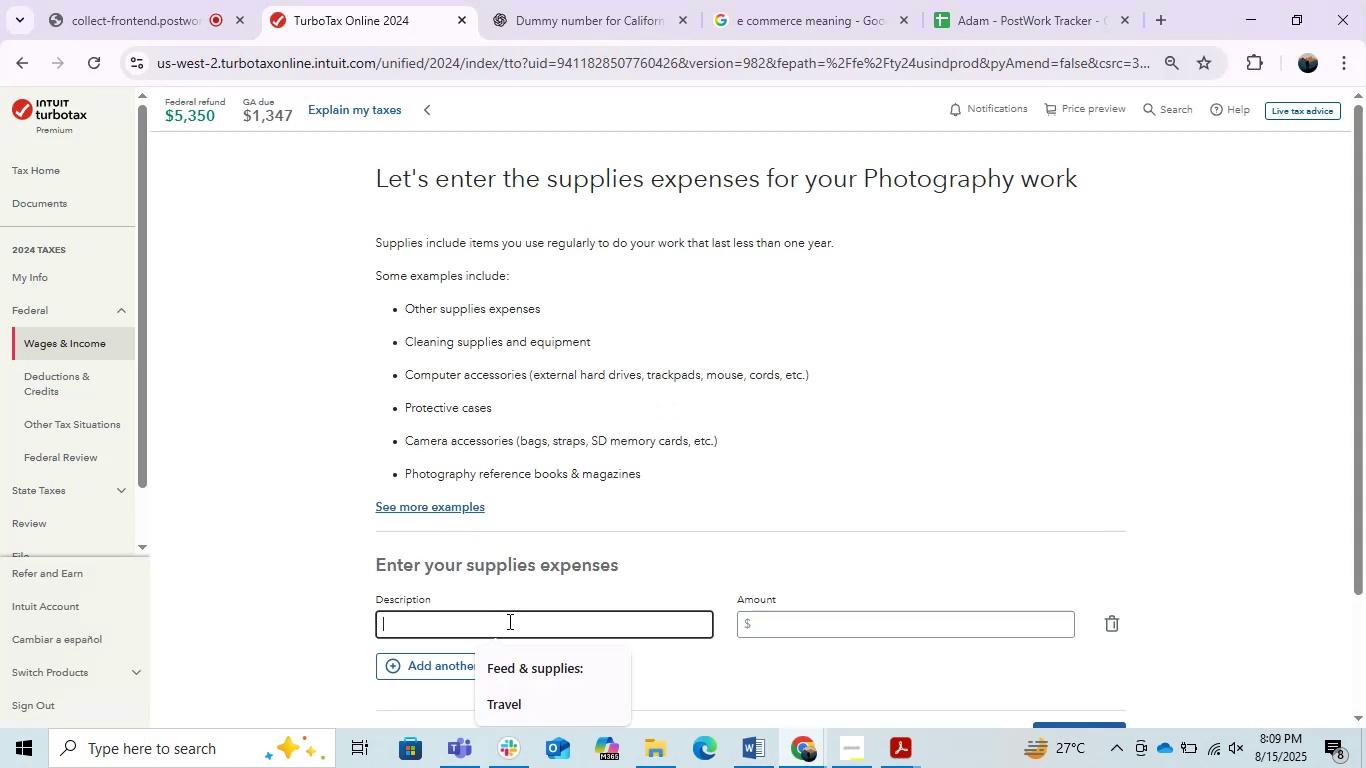 
key(Control+V)
 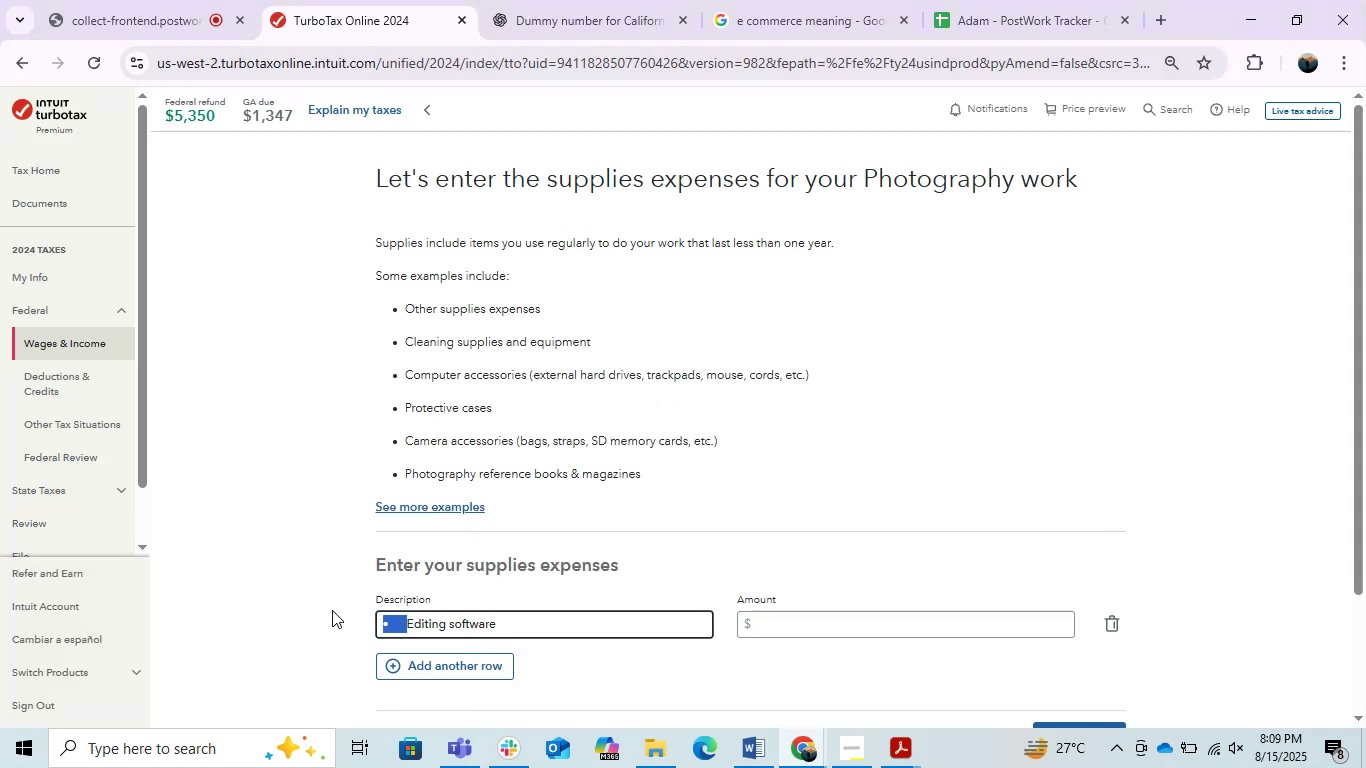 
key(Backspace)
 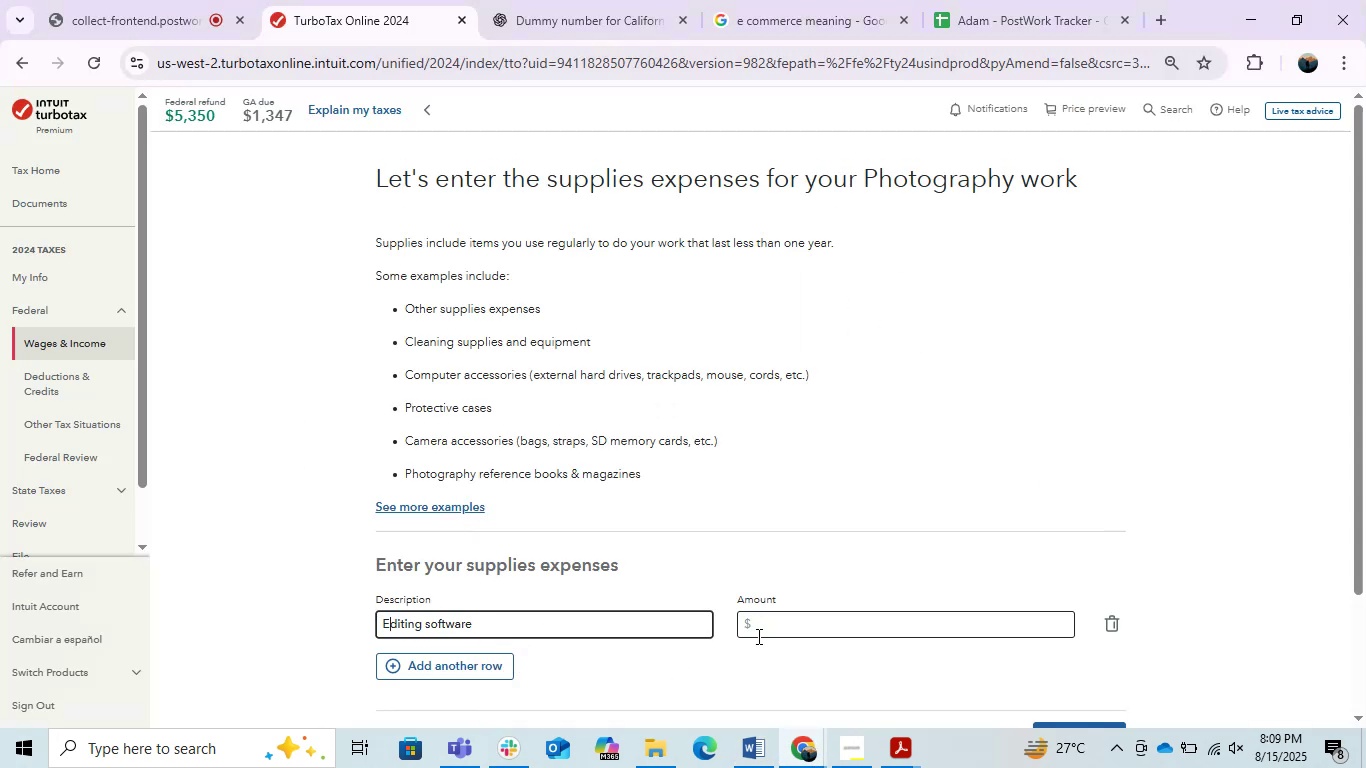 
left_click([757, 636])
 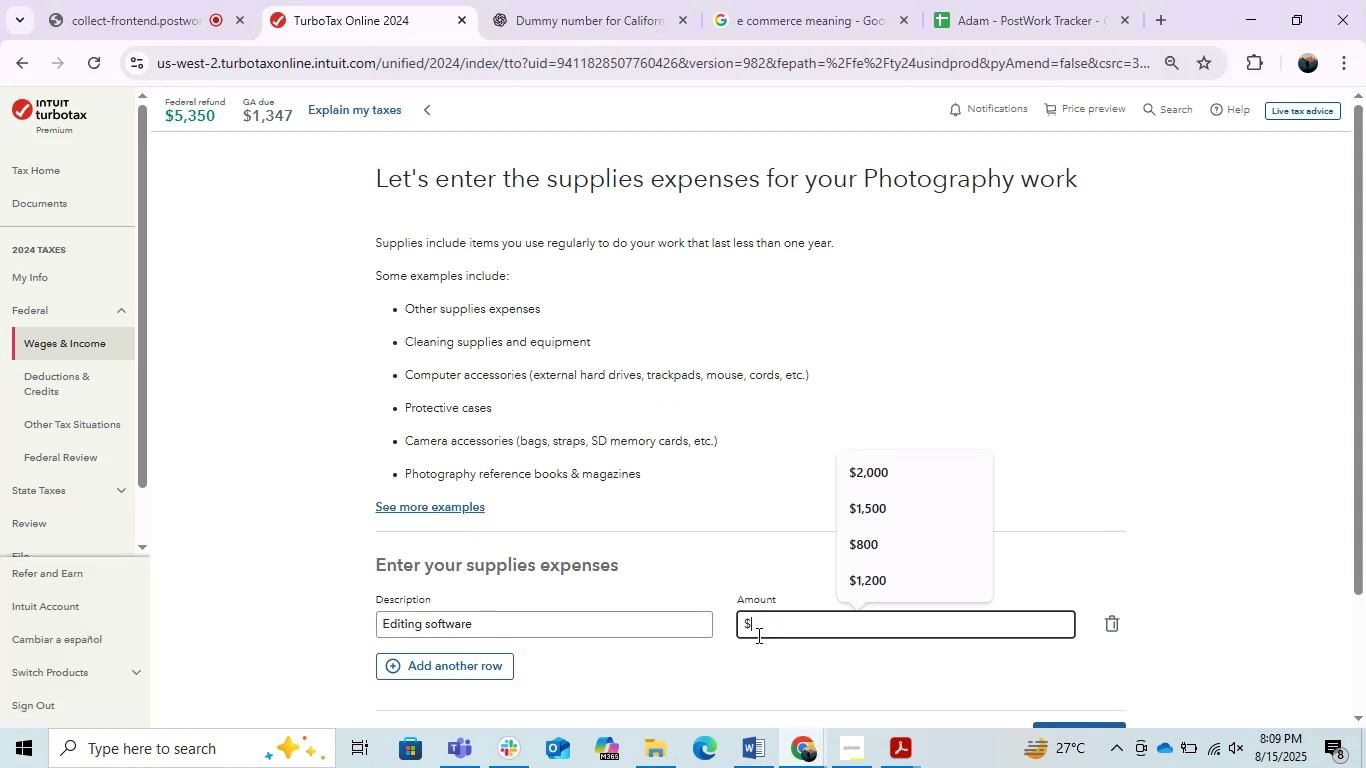 
key(Alt+AltLeft)
 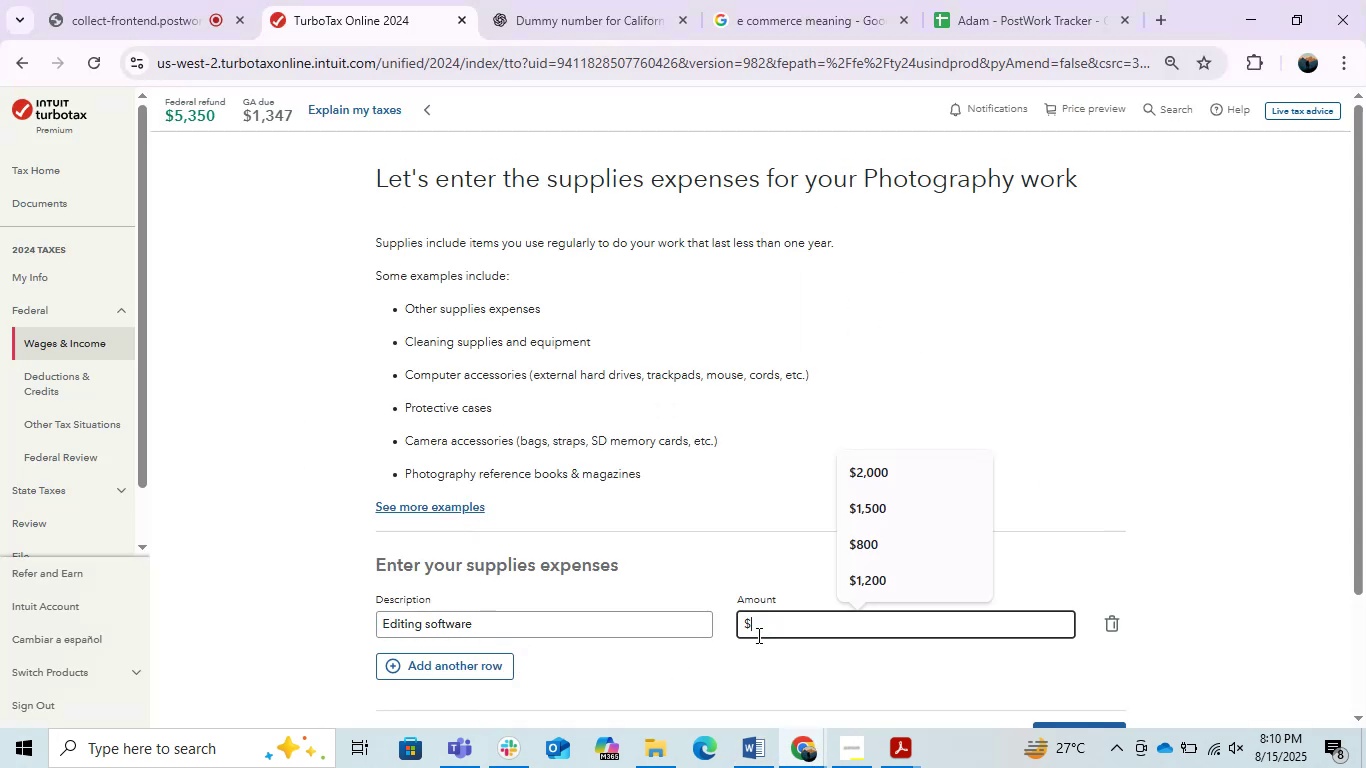 
key(Alt+Tab)
 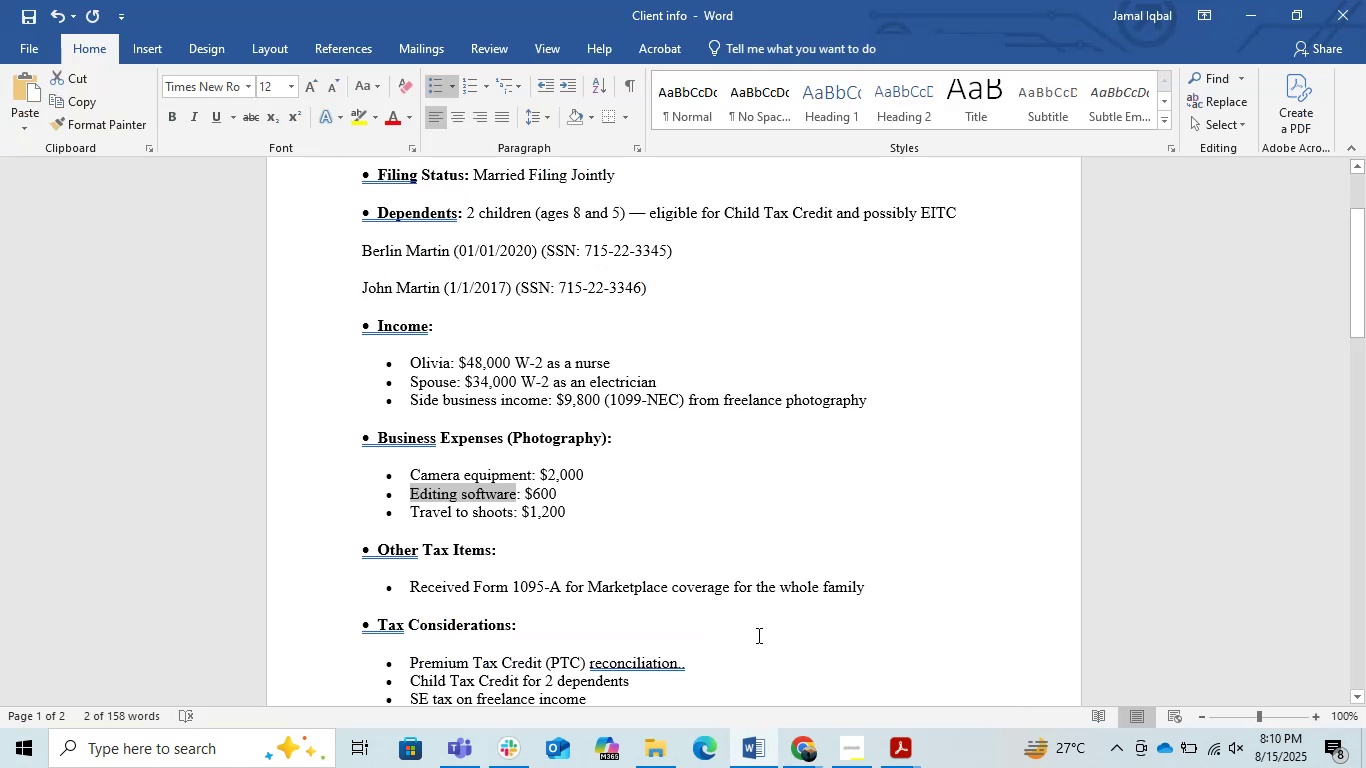 
key(Alt+AltLeft)
 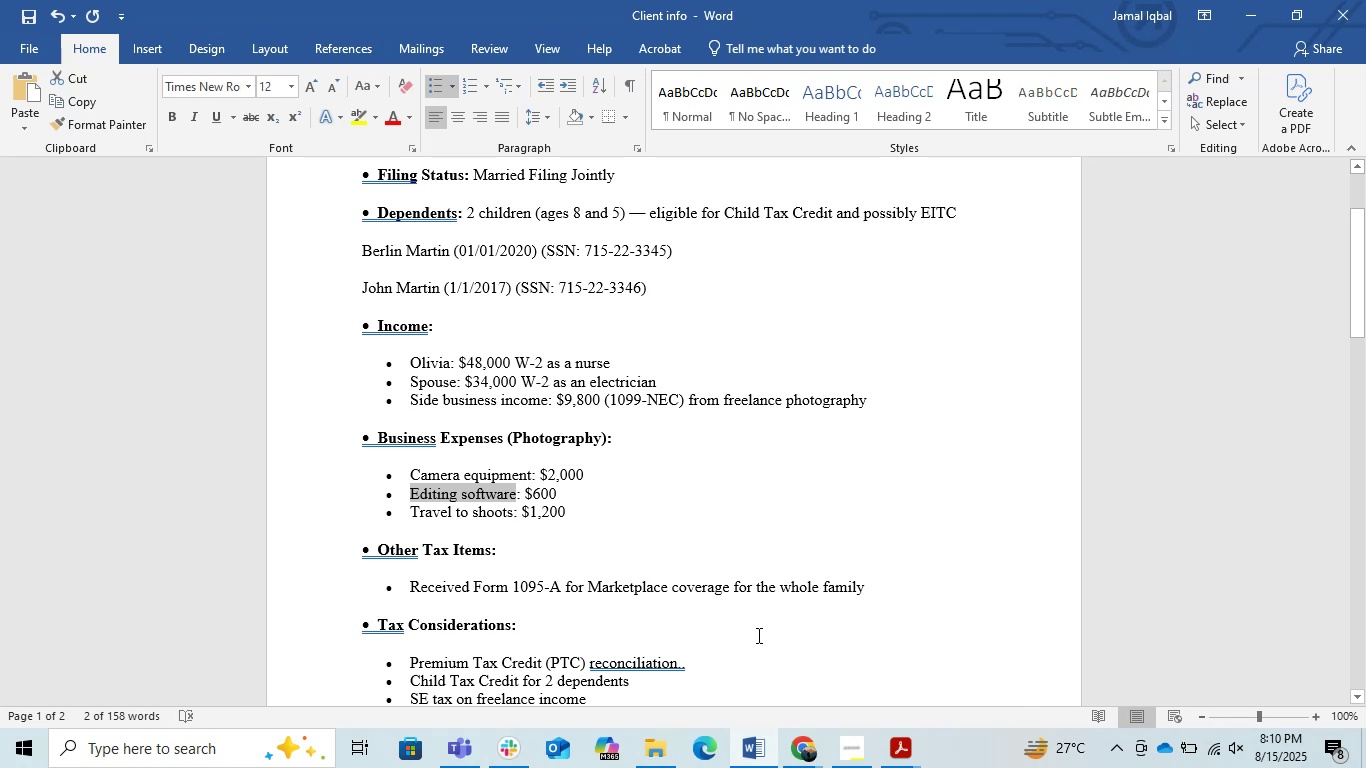 
key(Alt+Tab)
 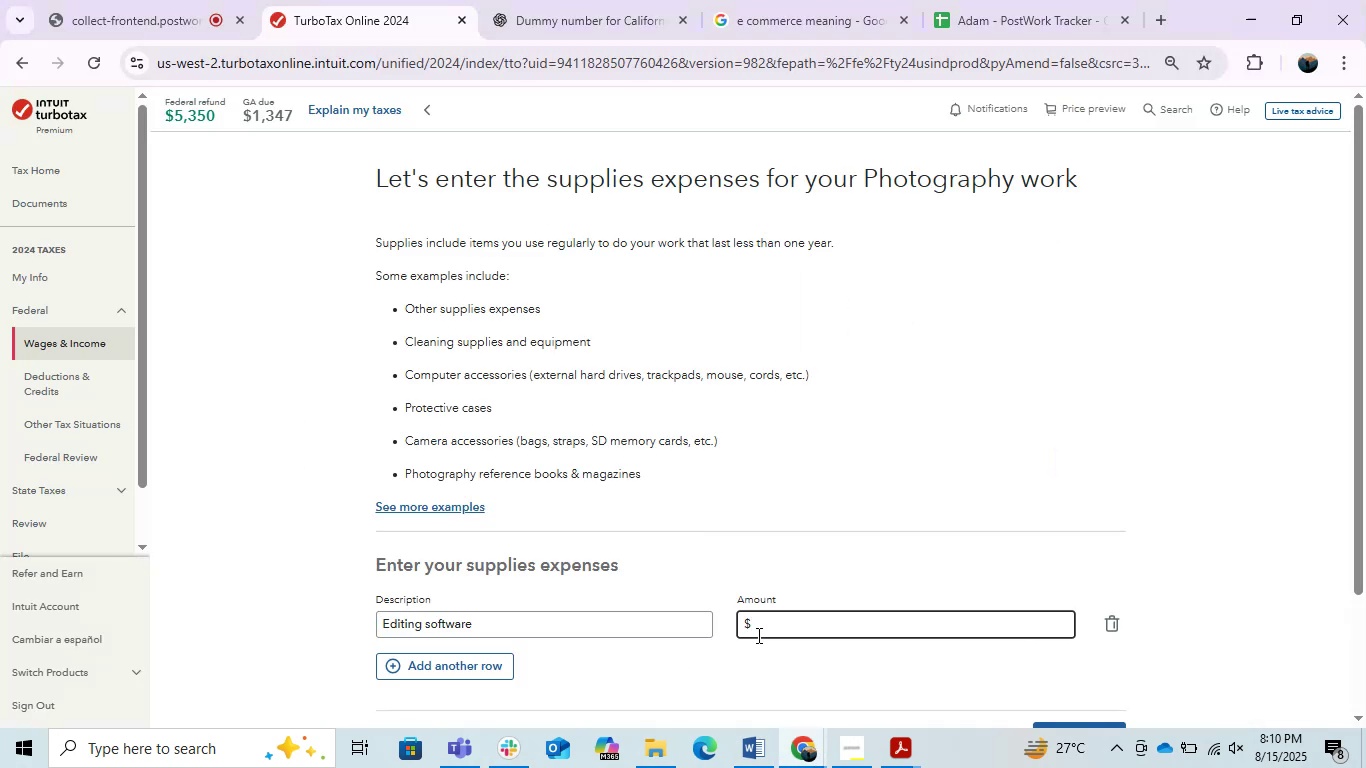 
key(Numpad6)
 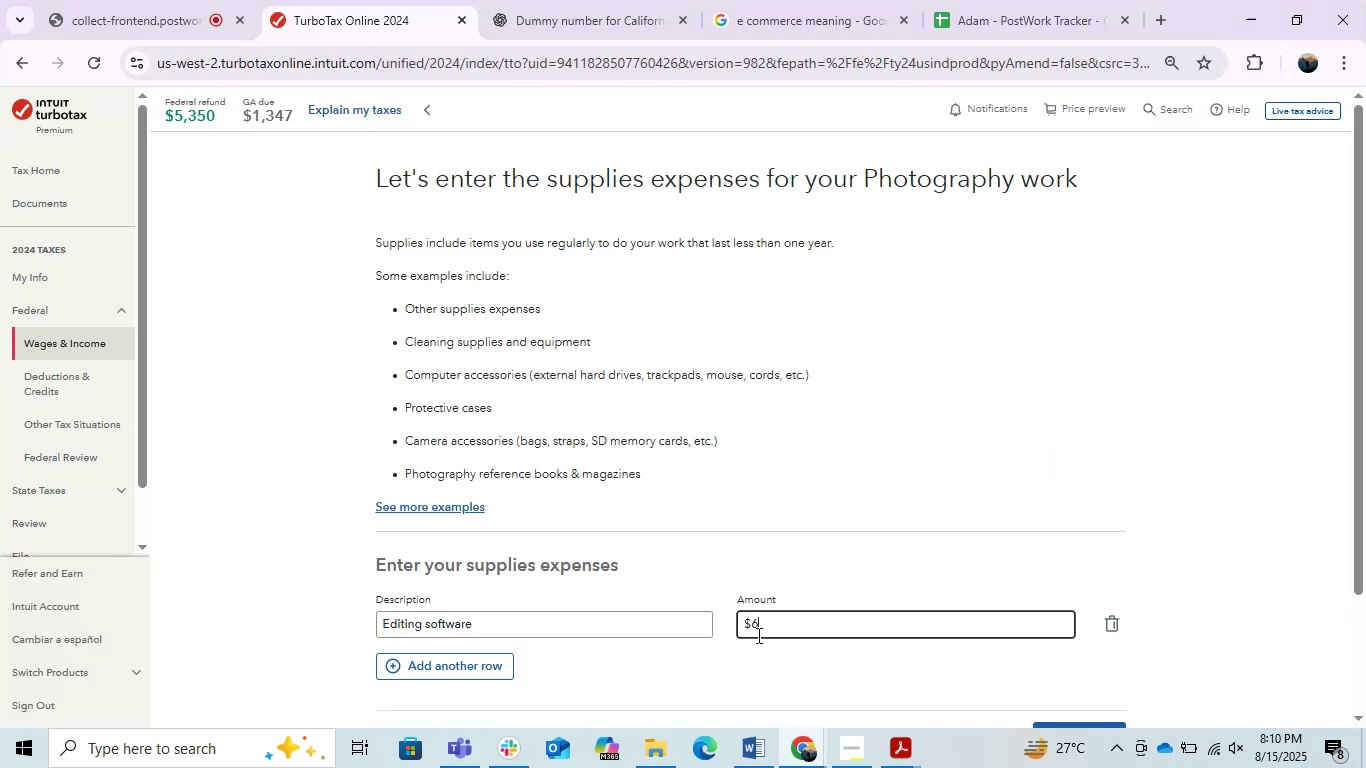 
key(Numpad0)
 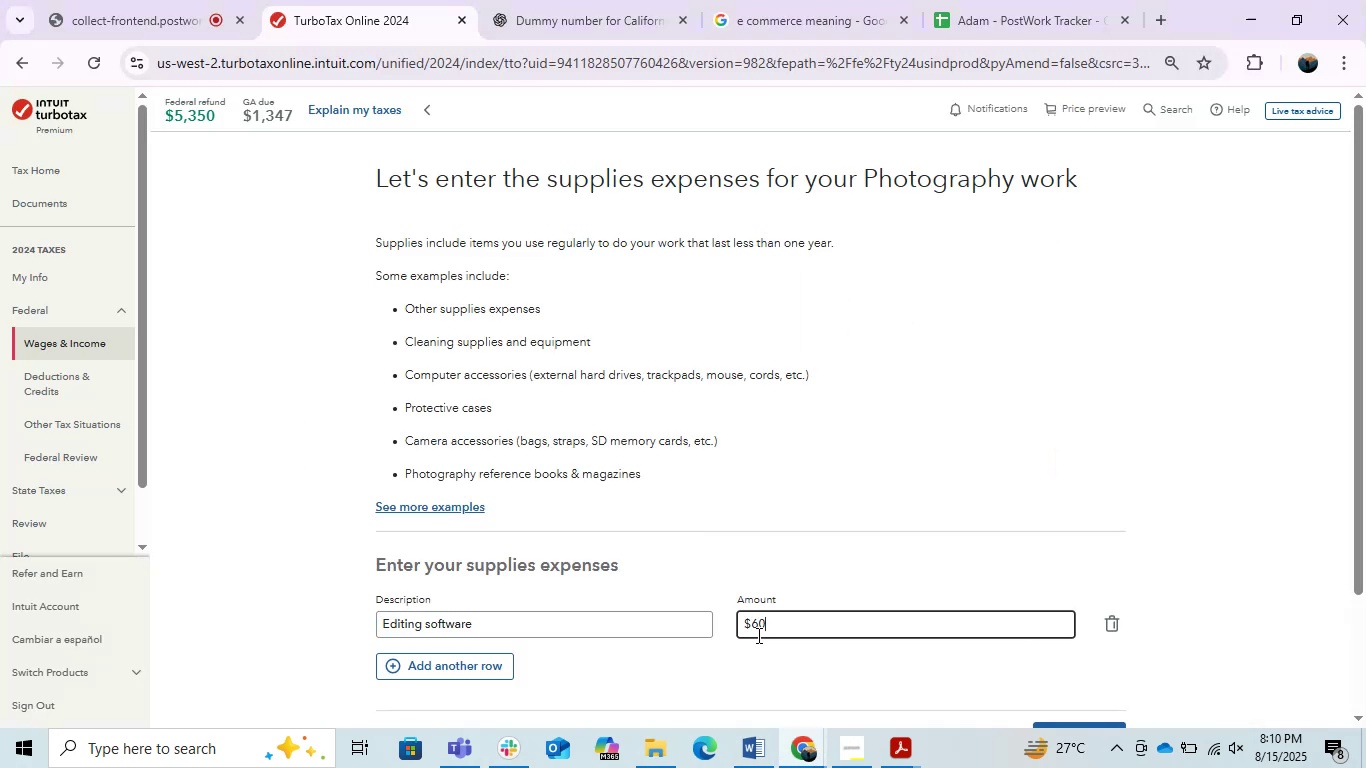 
key(Numpad0)
 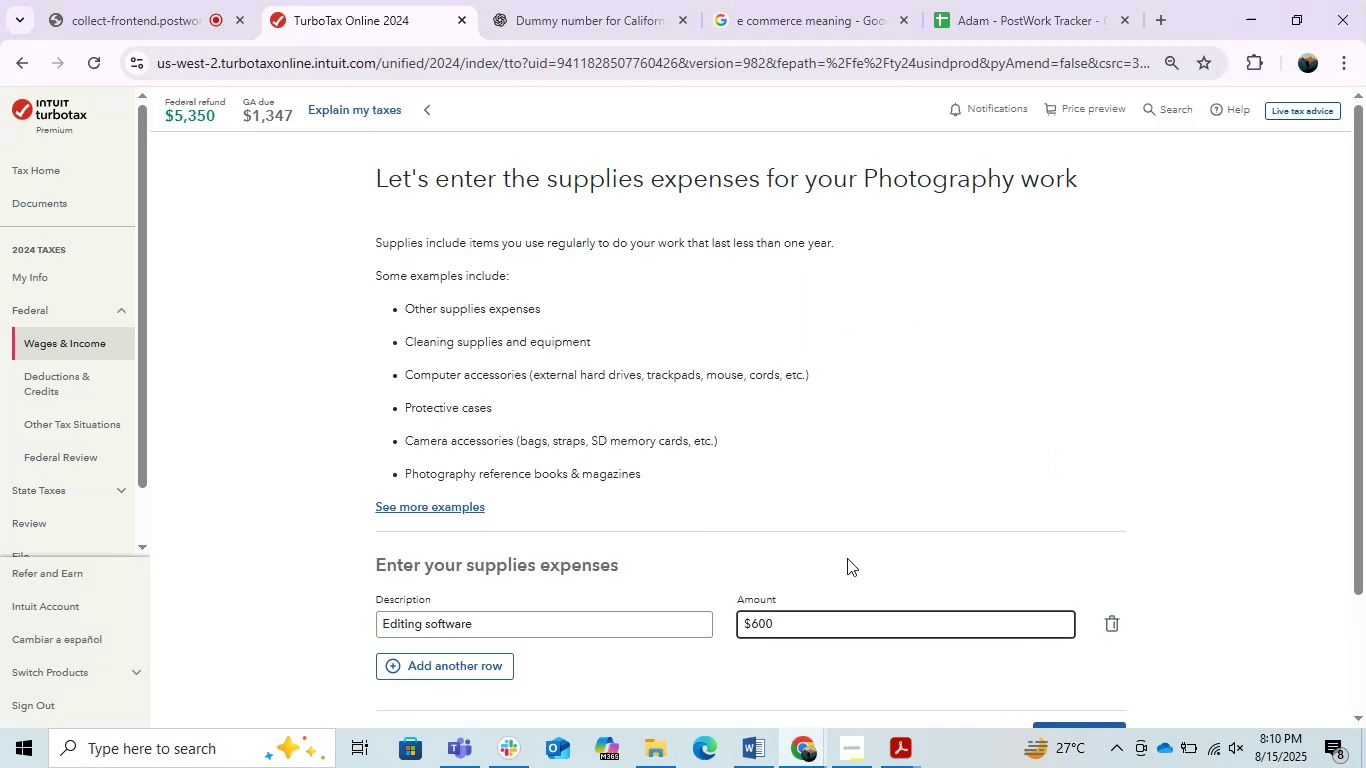 
left_click([1019, 481])
 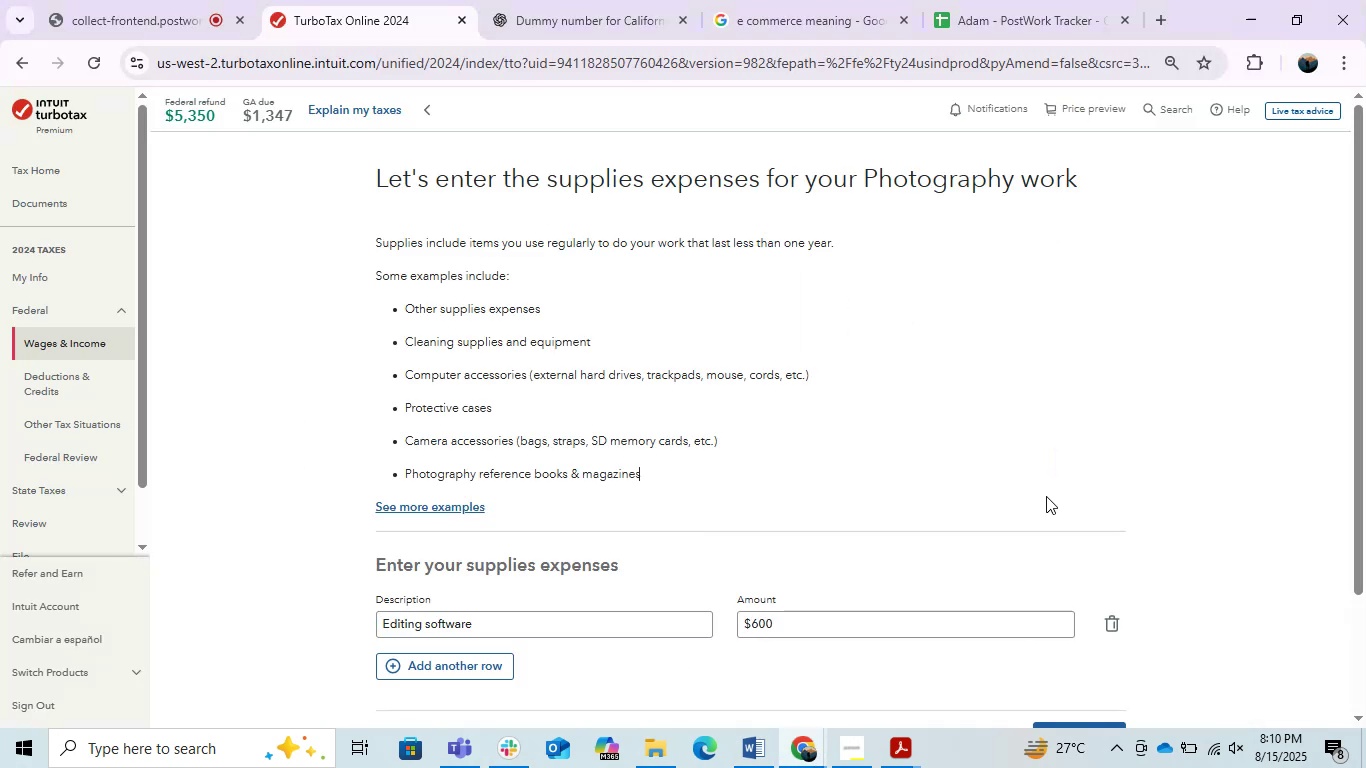 
scroll: coordinate [1068, 509], scroll_direction: down, amount: 1.0
 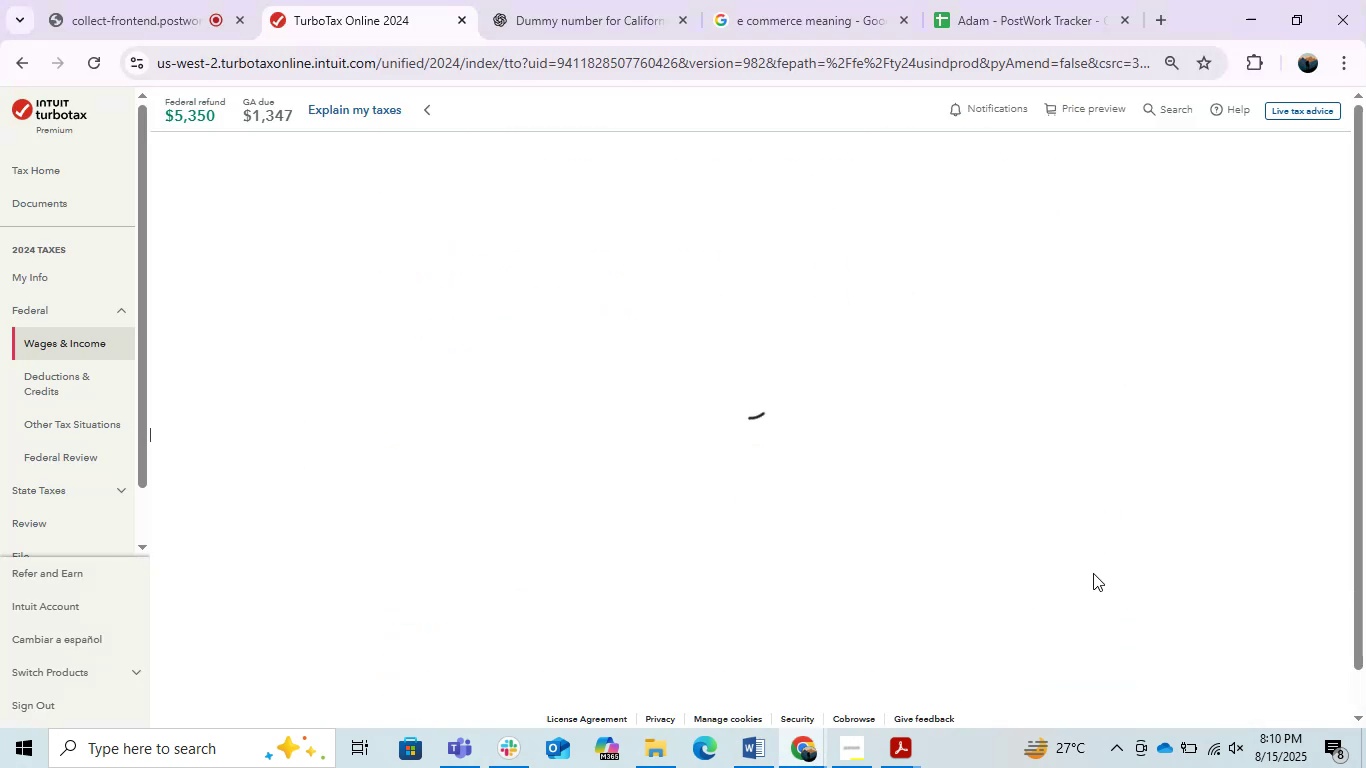 
key(Alt+AltLeft)
 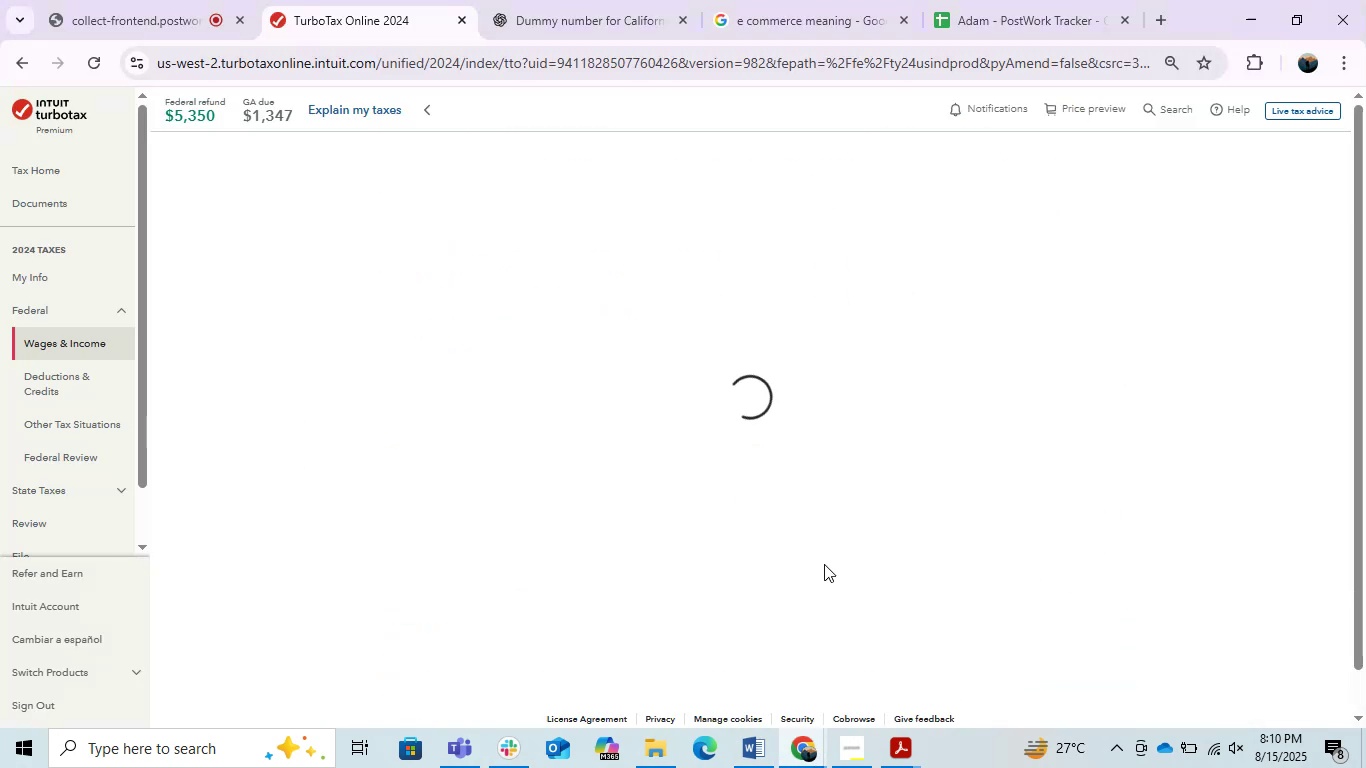 
key(Alt+Tab)
 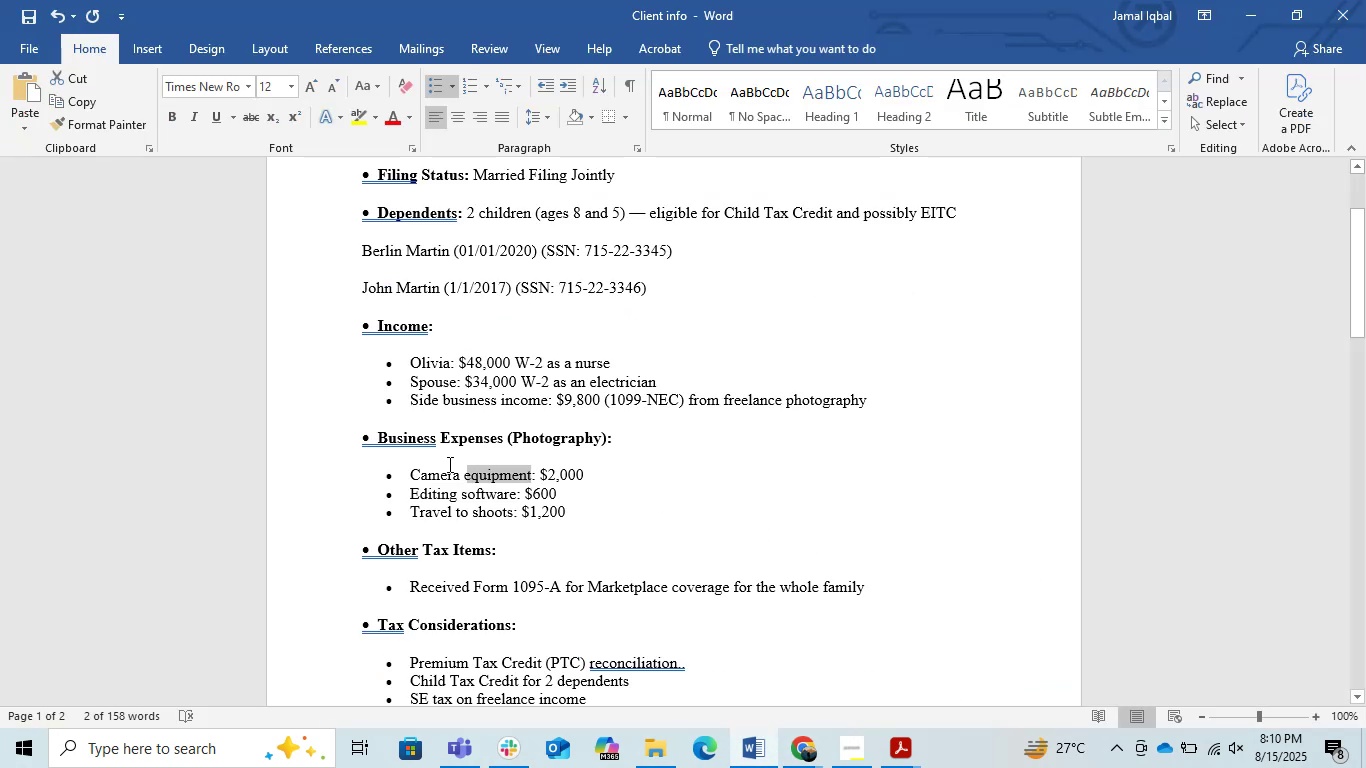 
key(Control+C)
 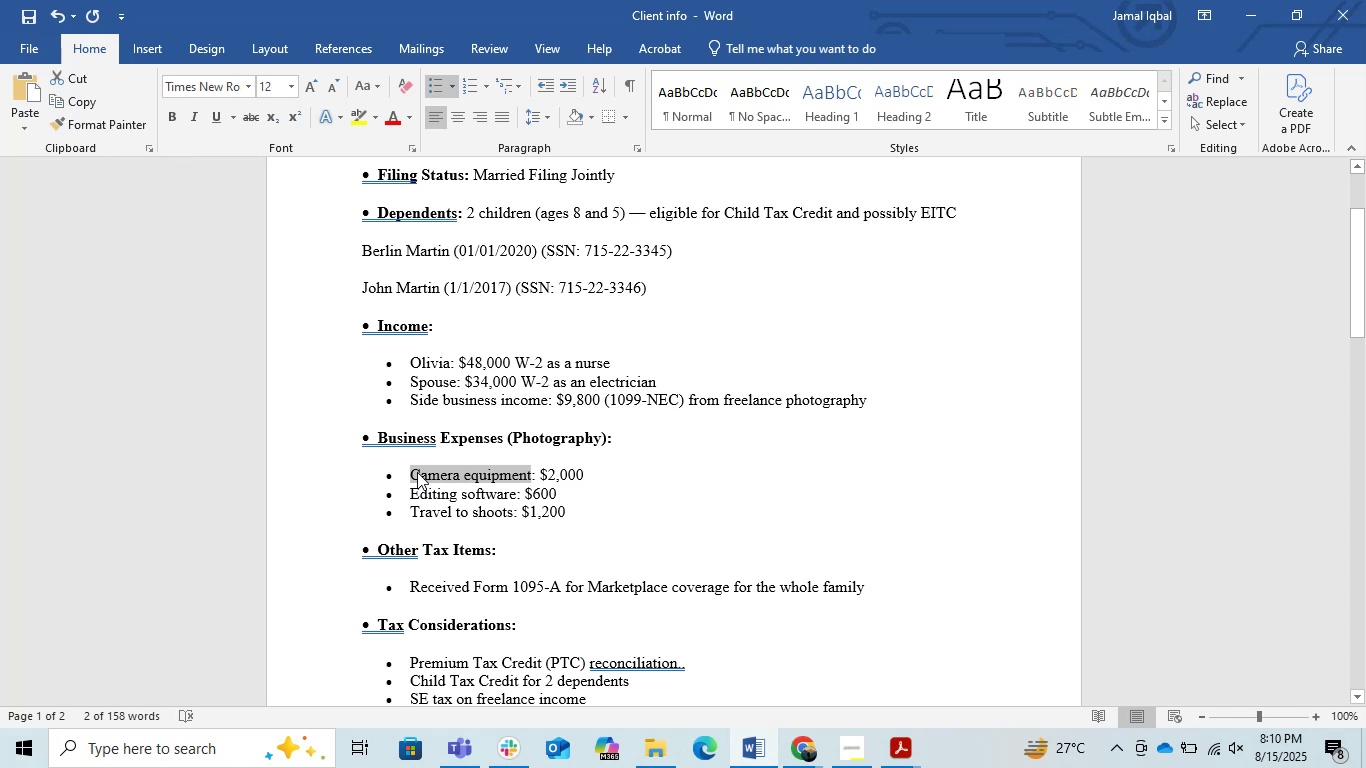 
key(Control+C)
 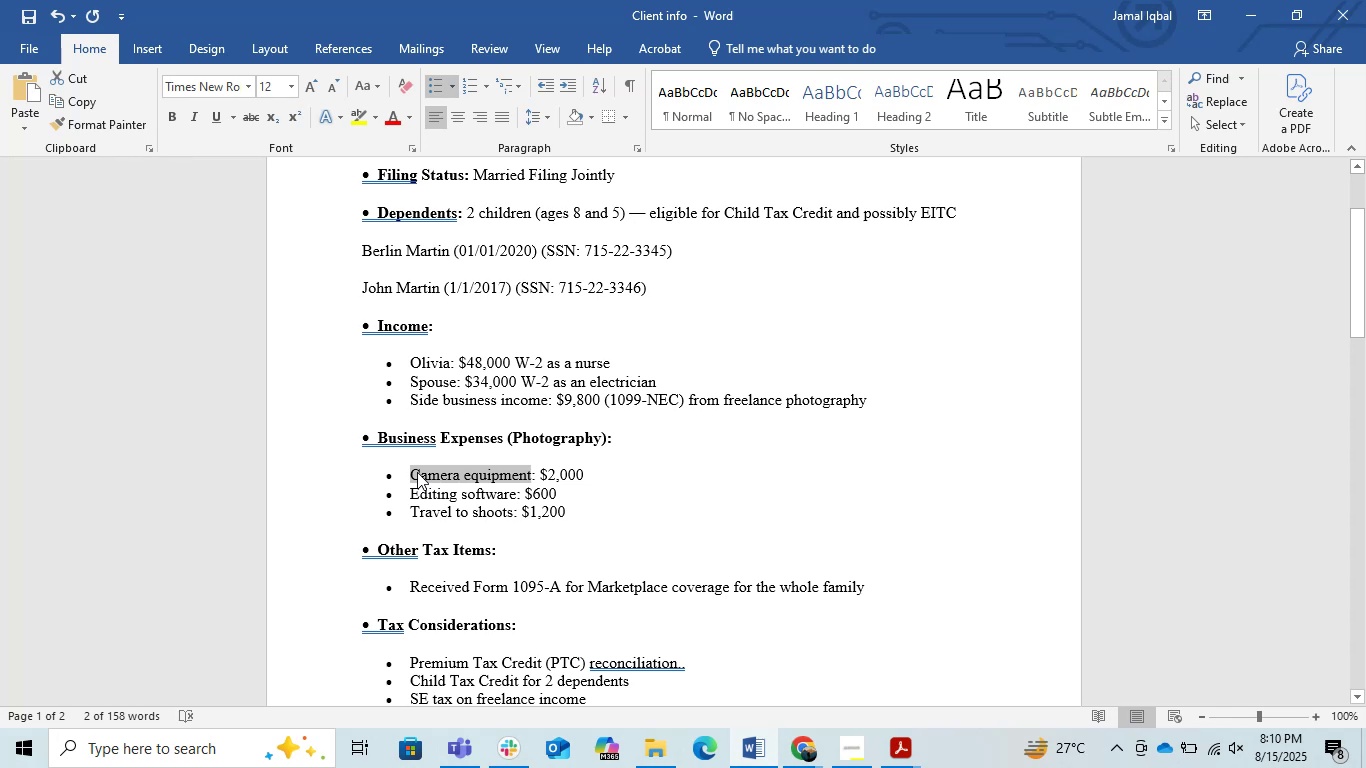 
key(Alt+AltLeft)
 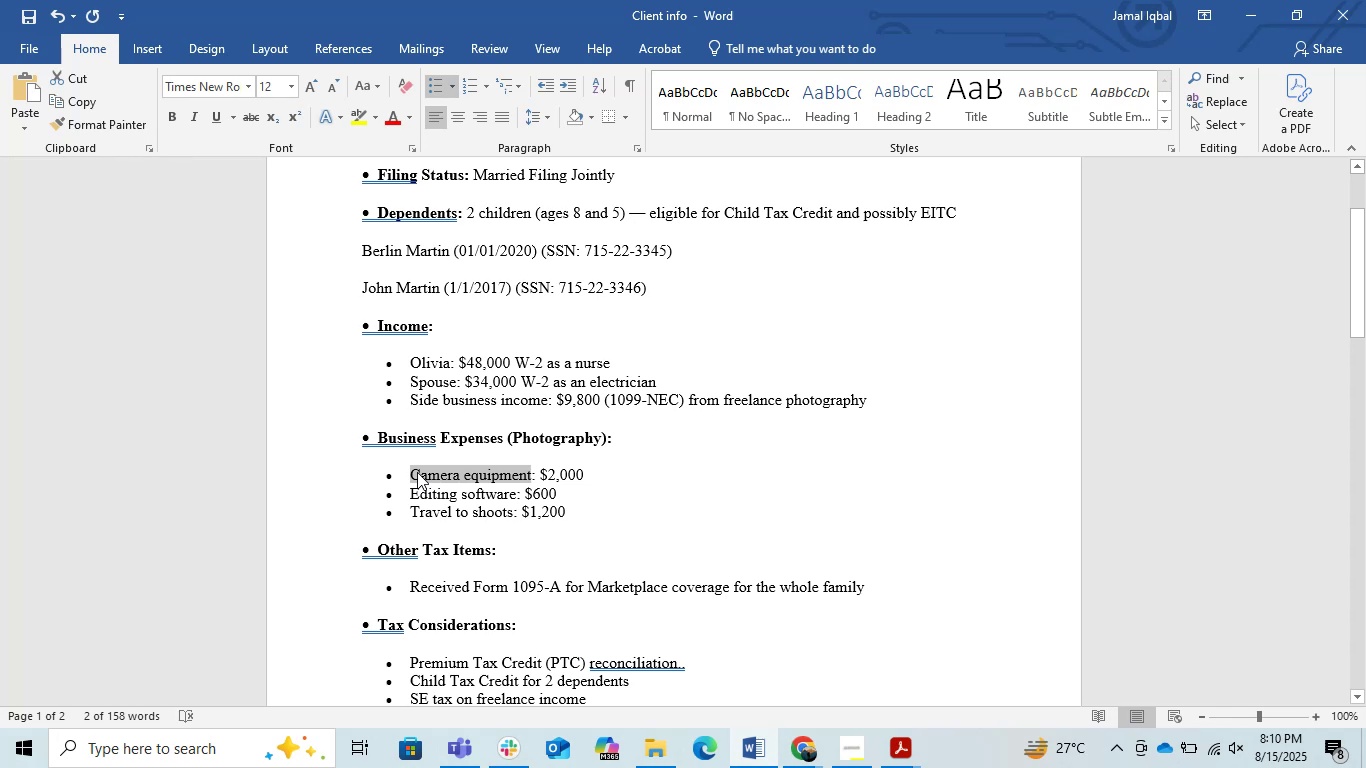 
key(Alt+Tab)
 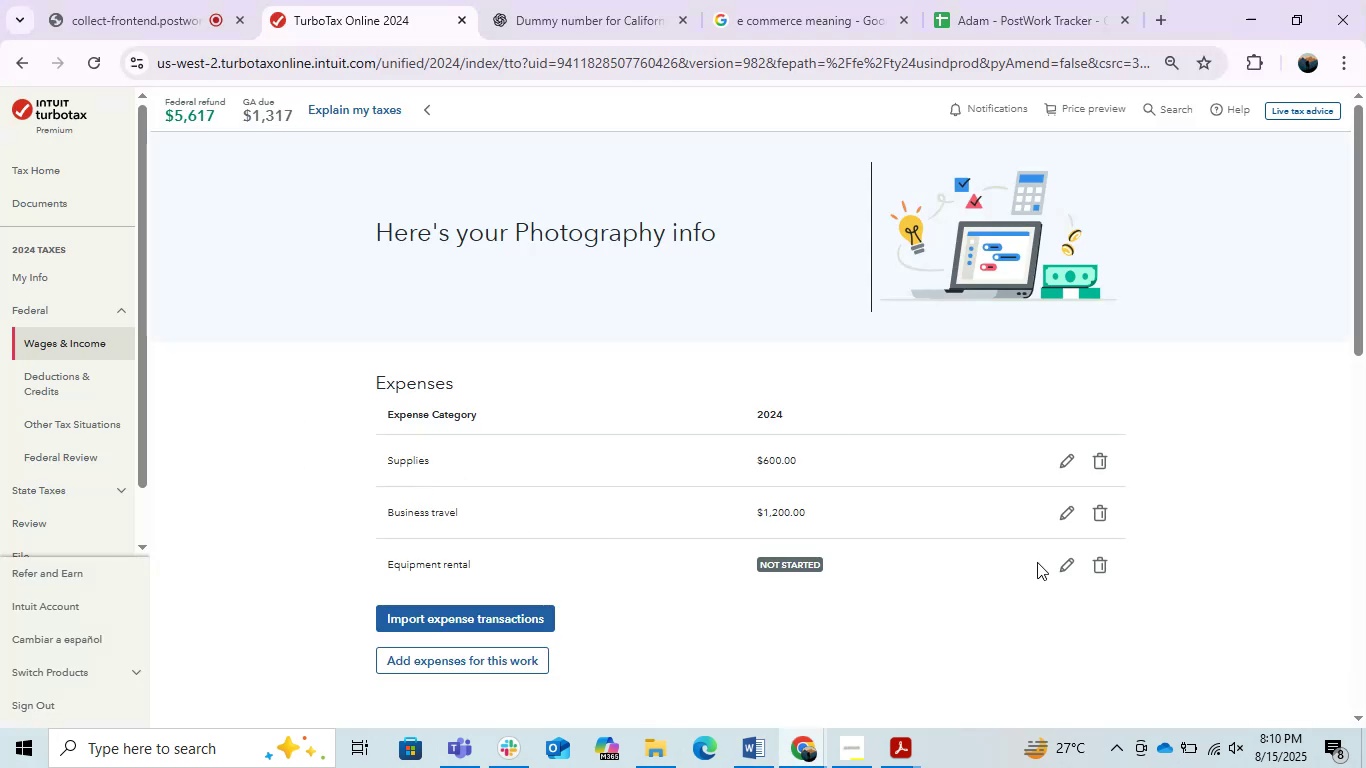 
left_click([1065, 567])
 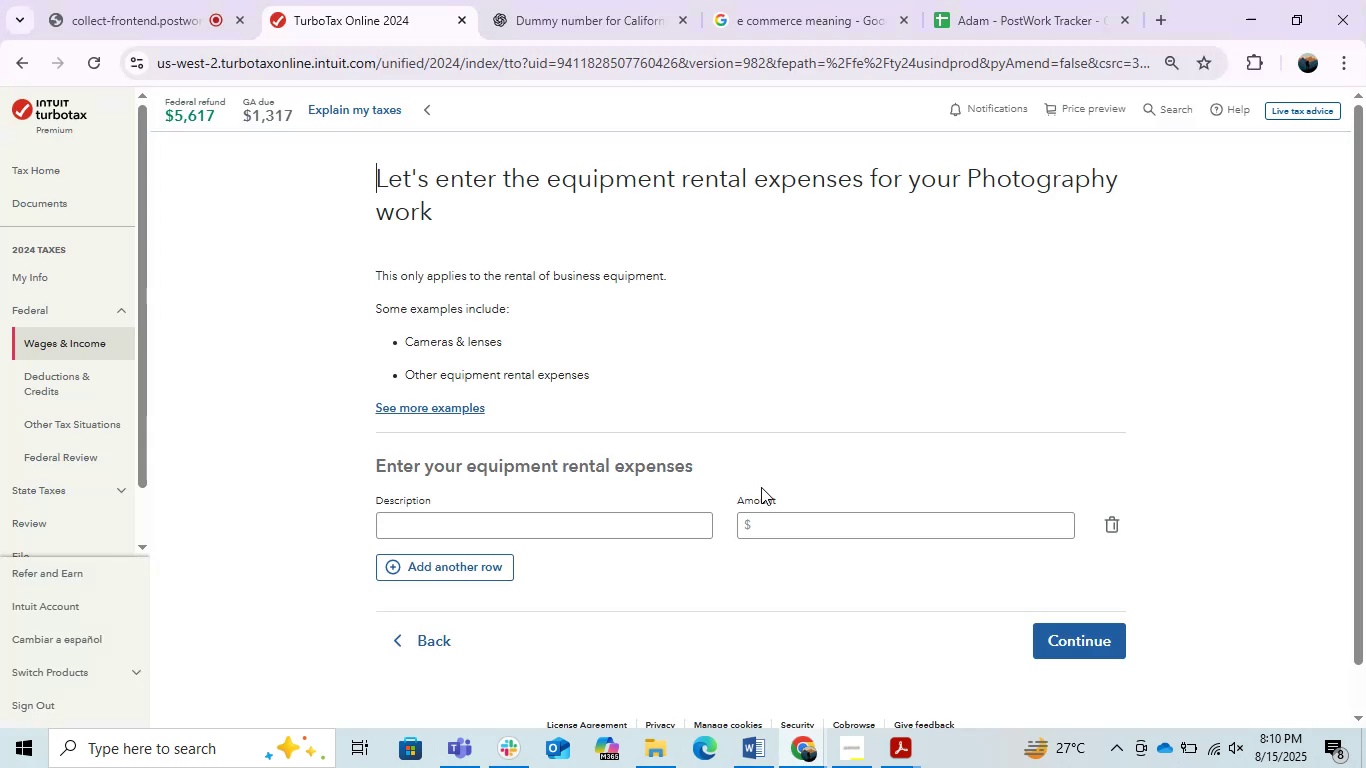 
left_click([585, 520])
 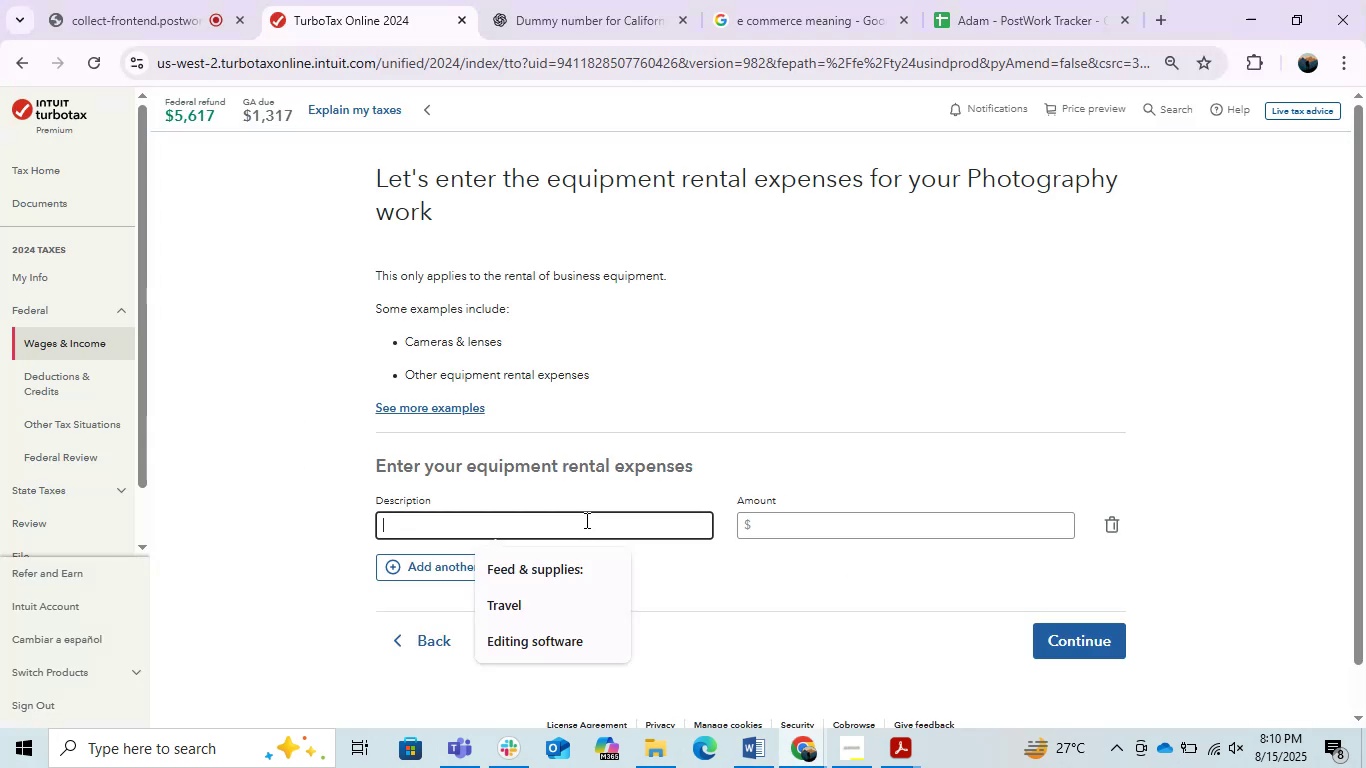 
key(Control+V)
 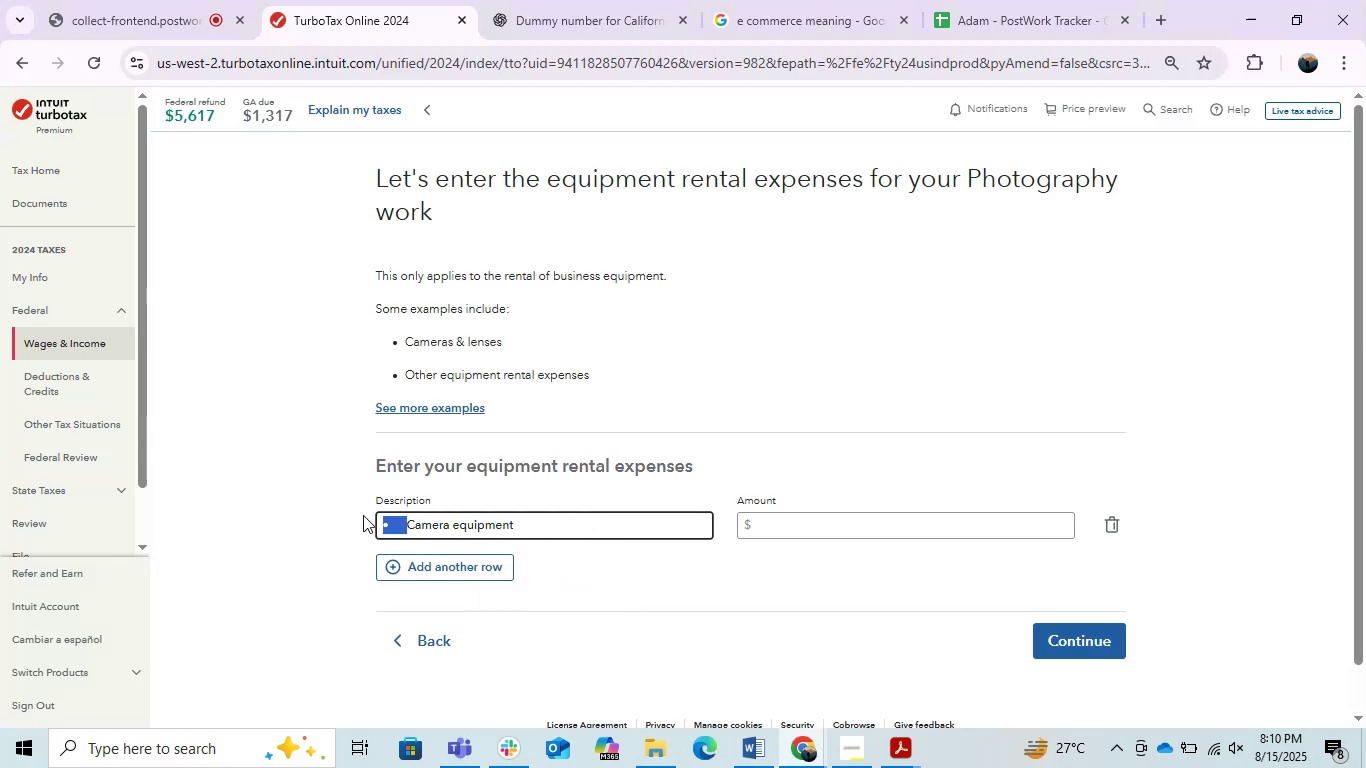 
key(Backspace)
 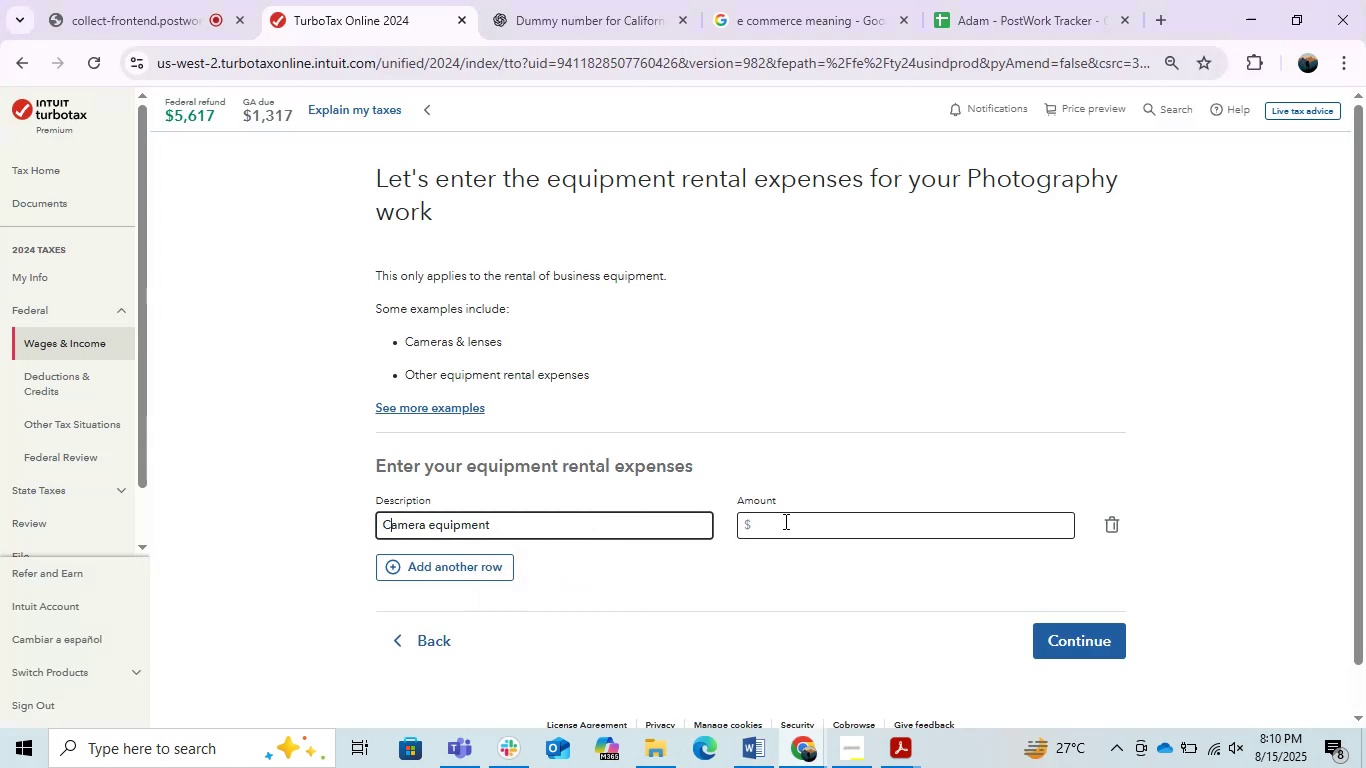 
left_click([784, 521])
 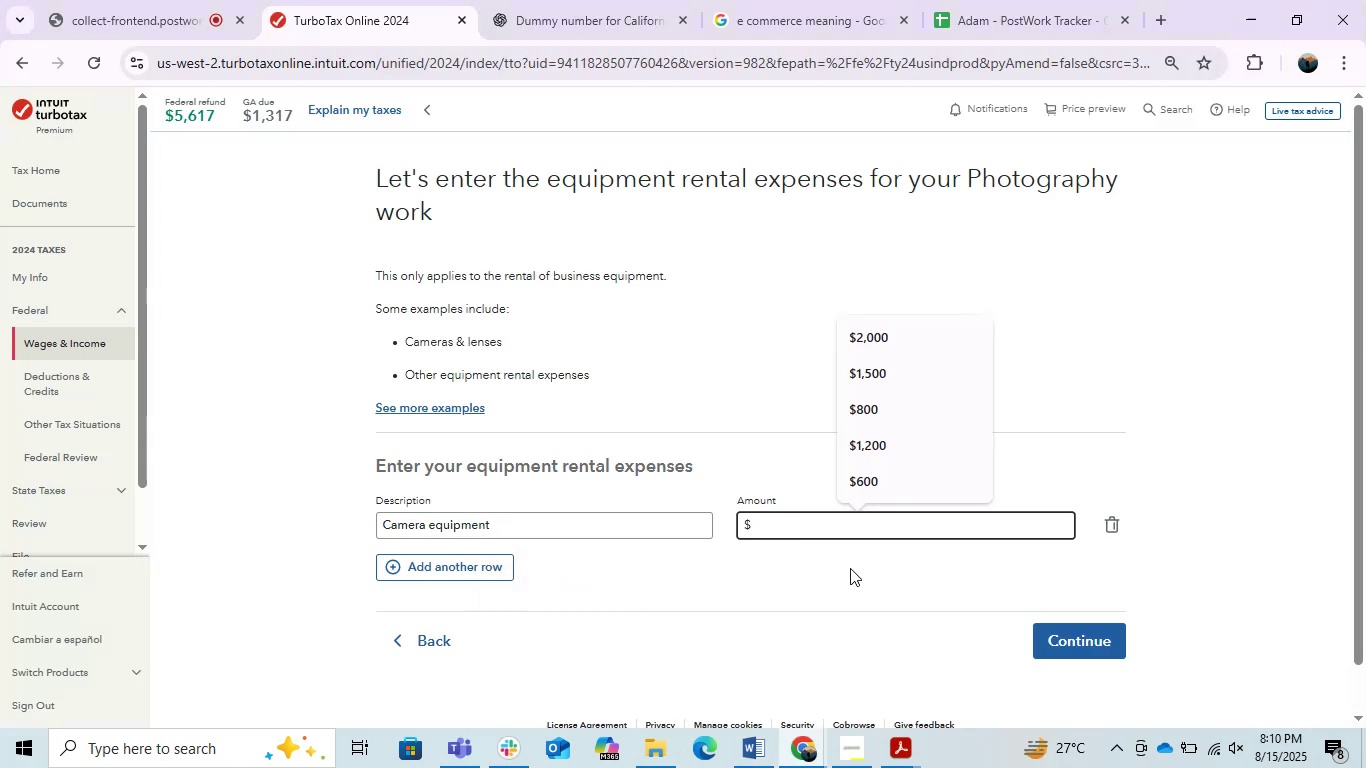 
key(Numpad2)
 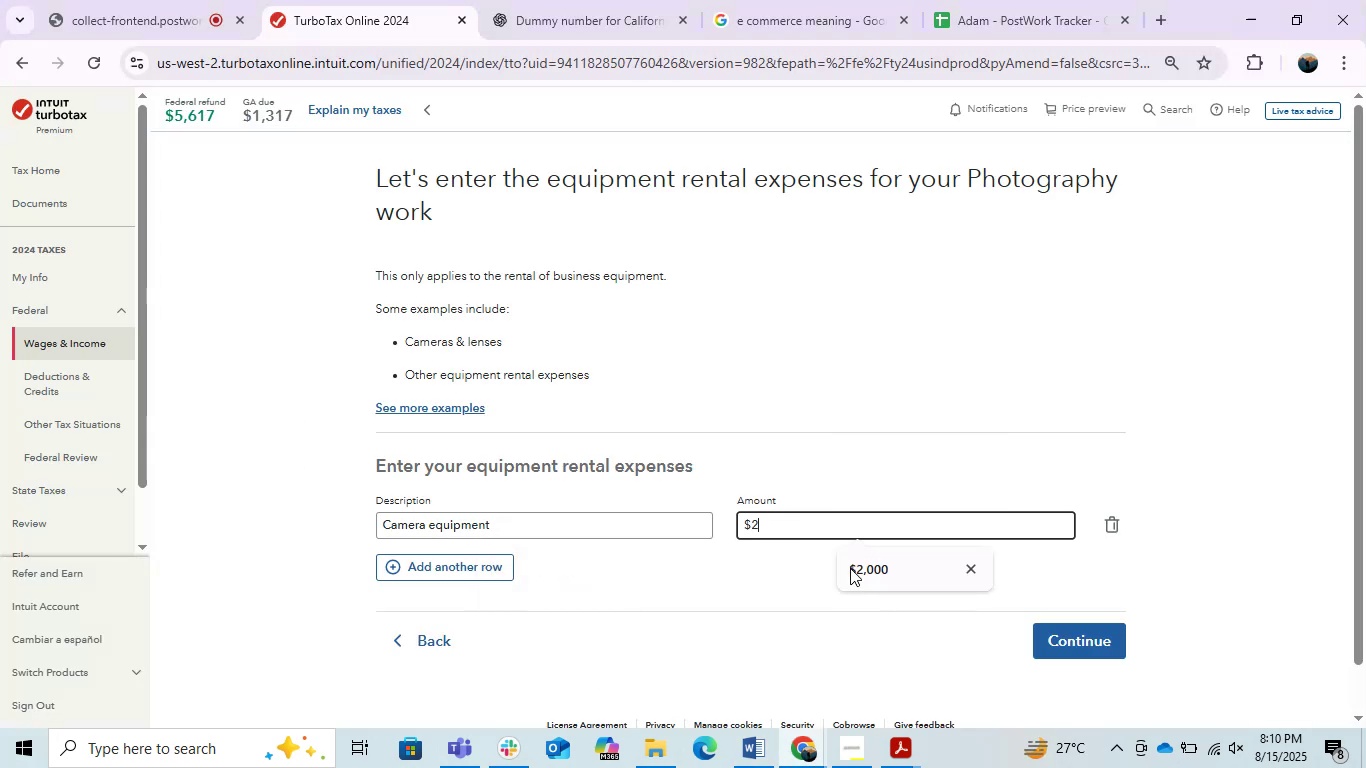 
key(Numpad0)
 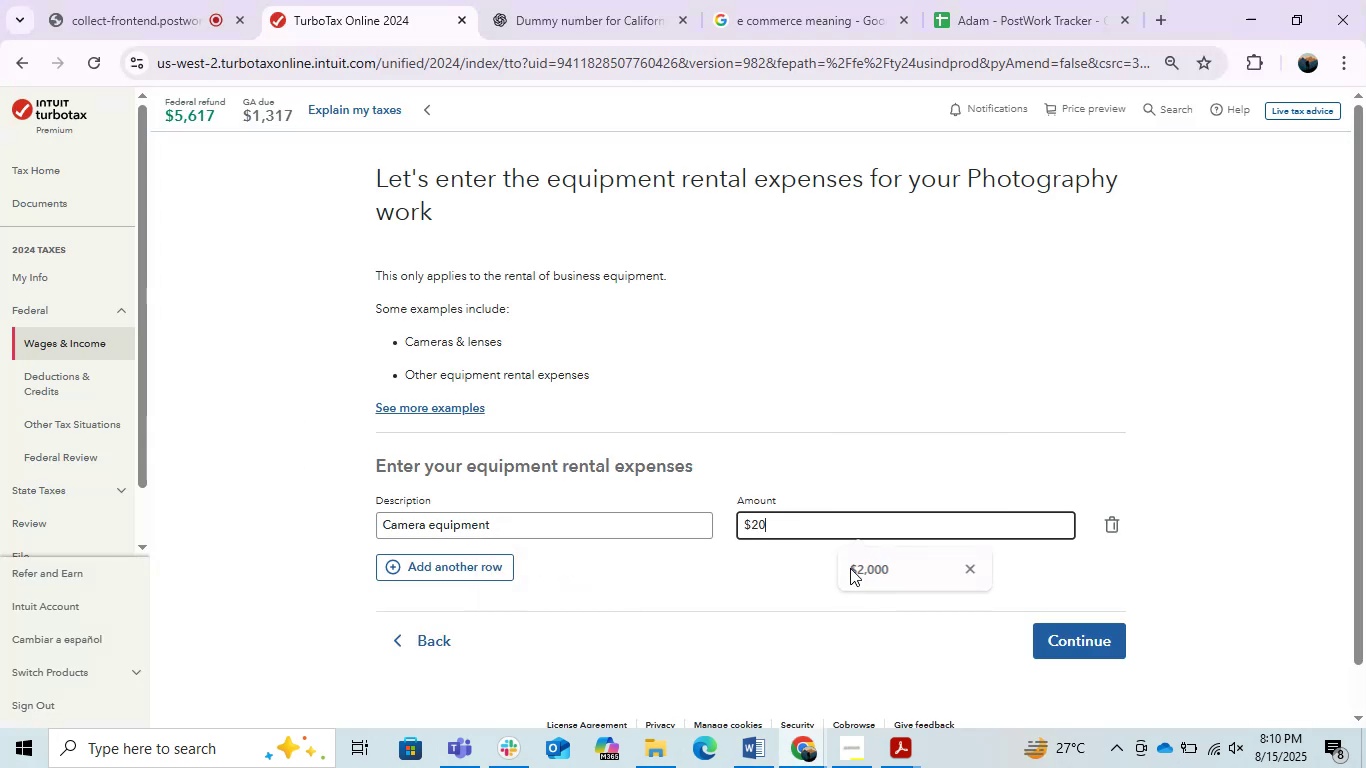 
key(Numpad0)
 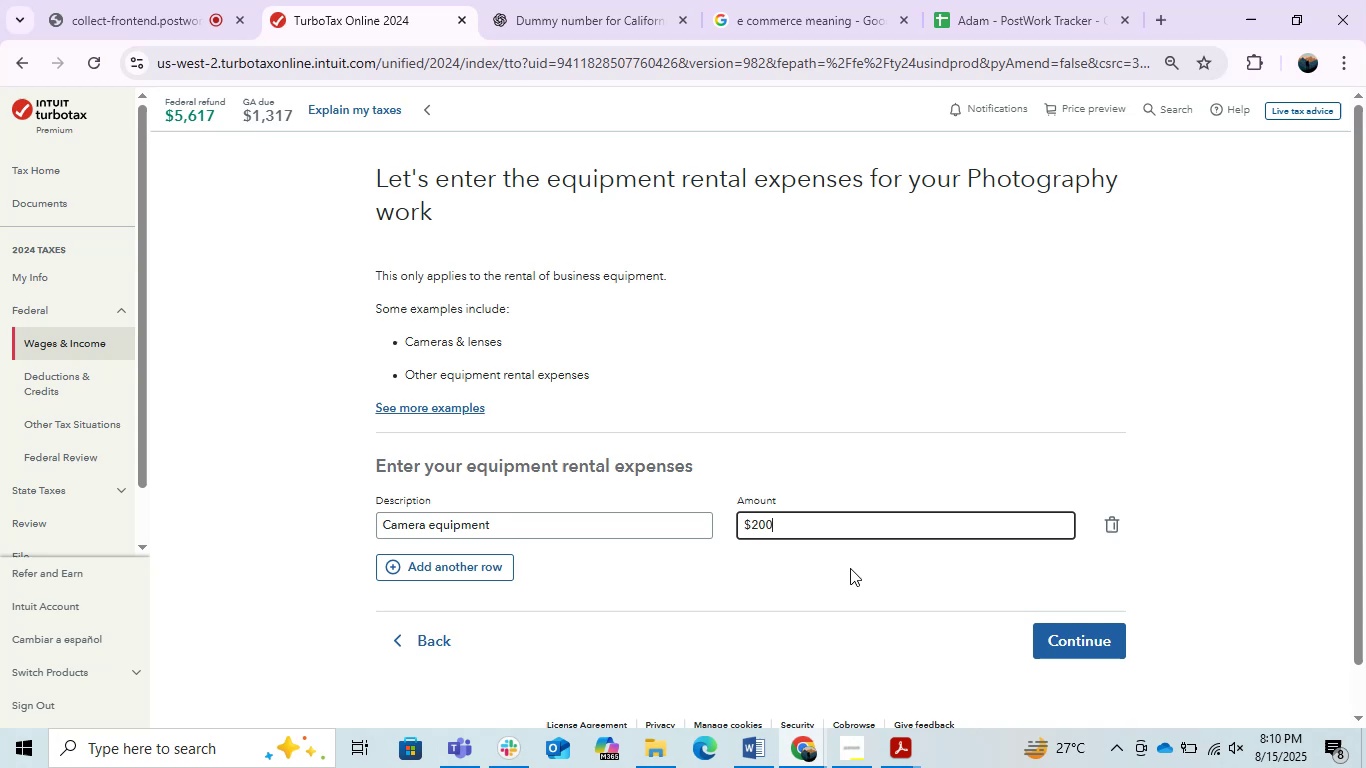 
key(Numpad0)
 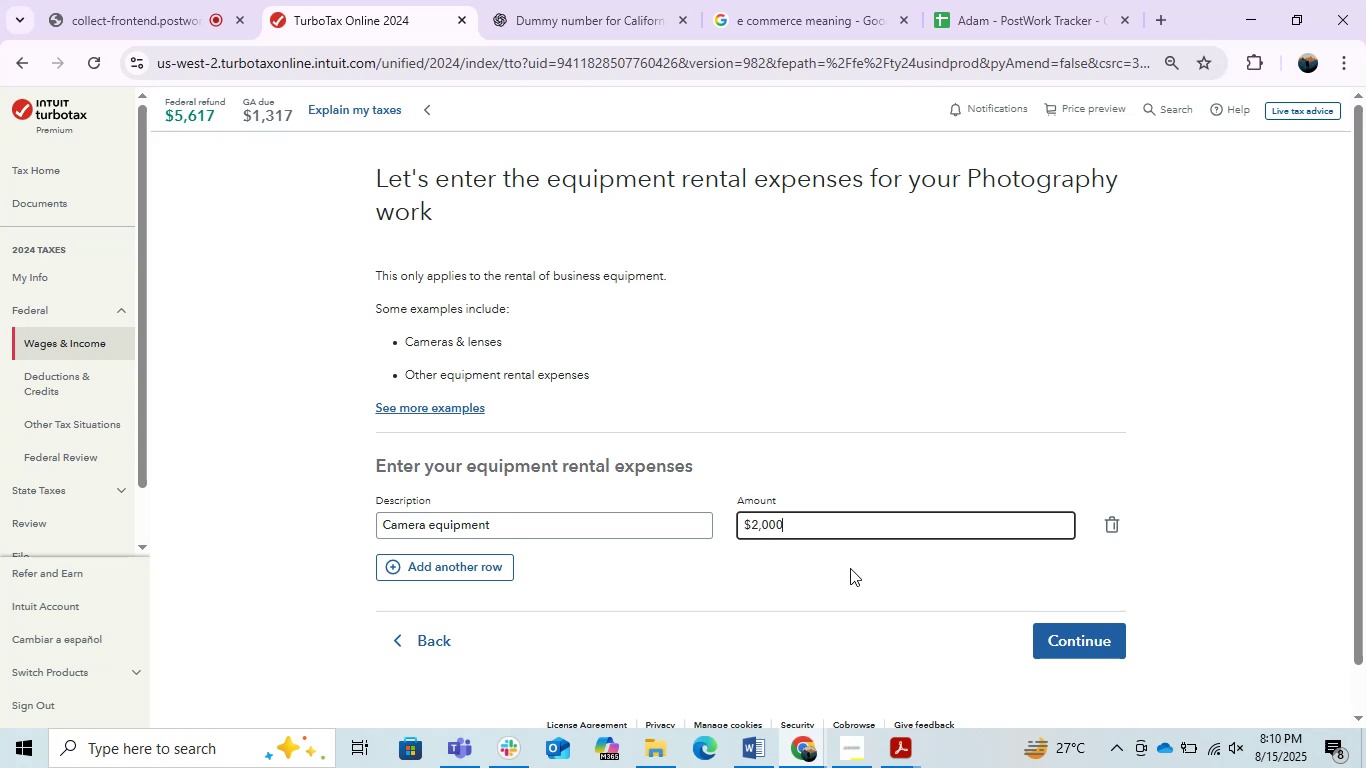 
key(Alt+AltLeft)
 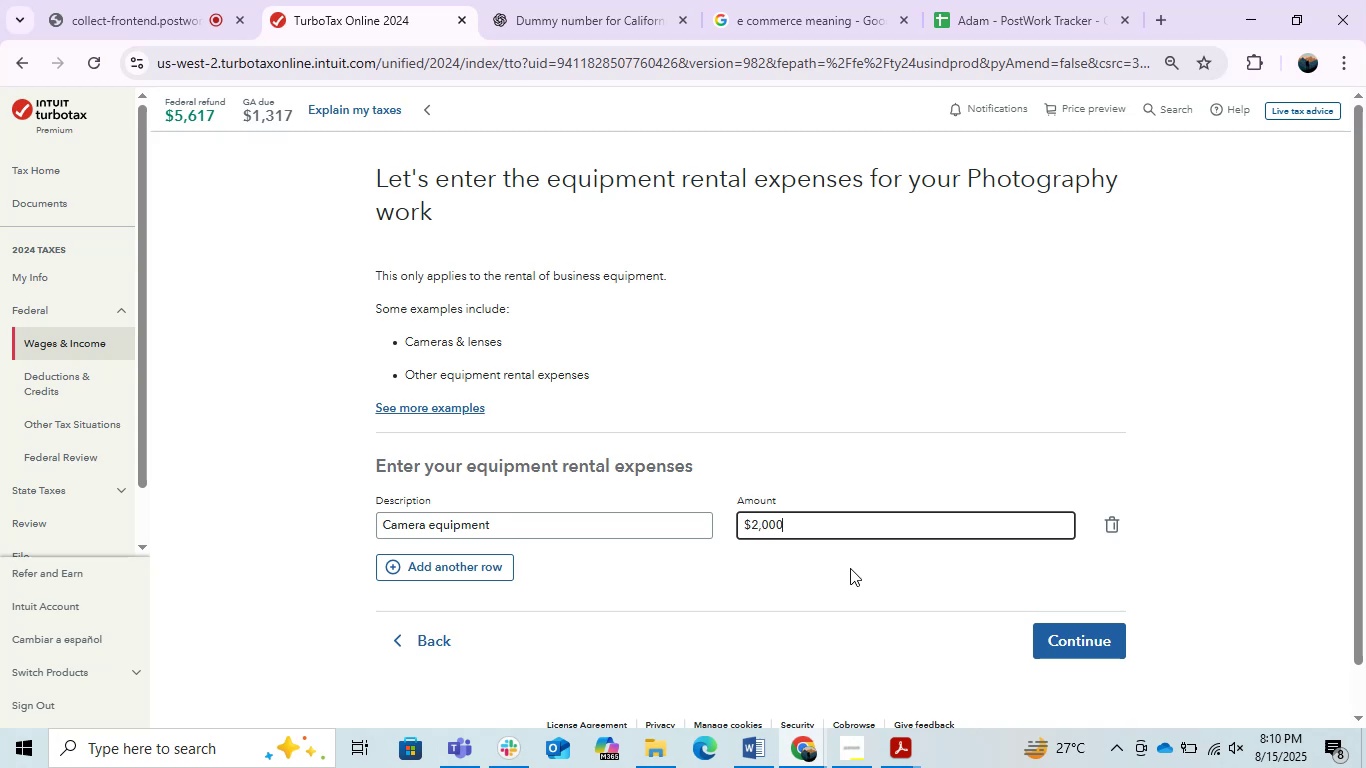 
hold_key(key=Tab, duration=1.46)
 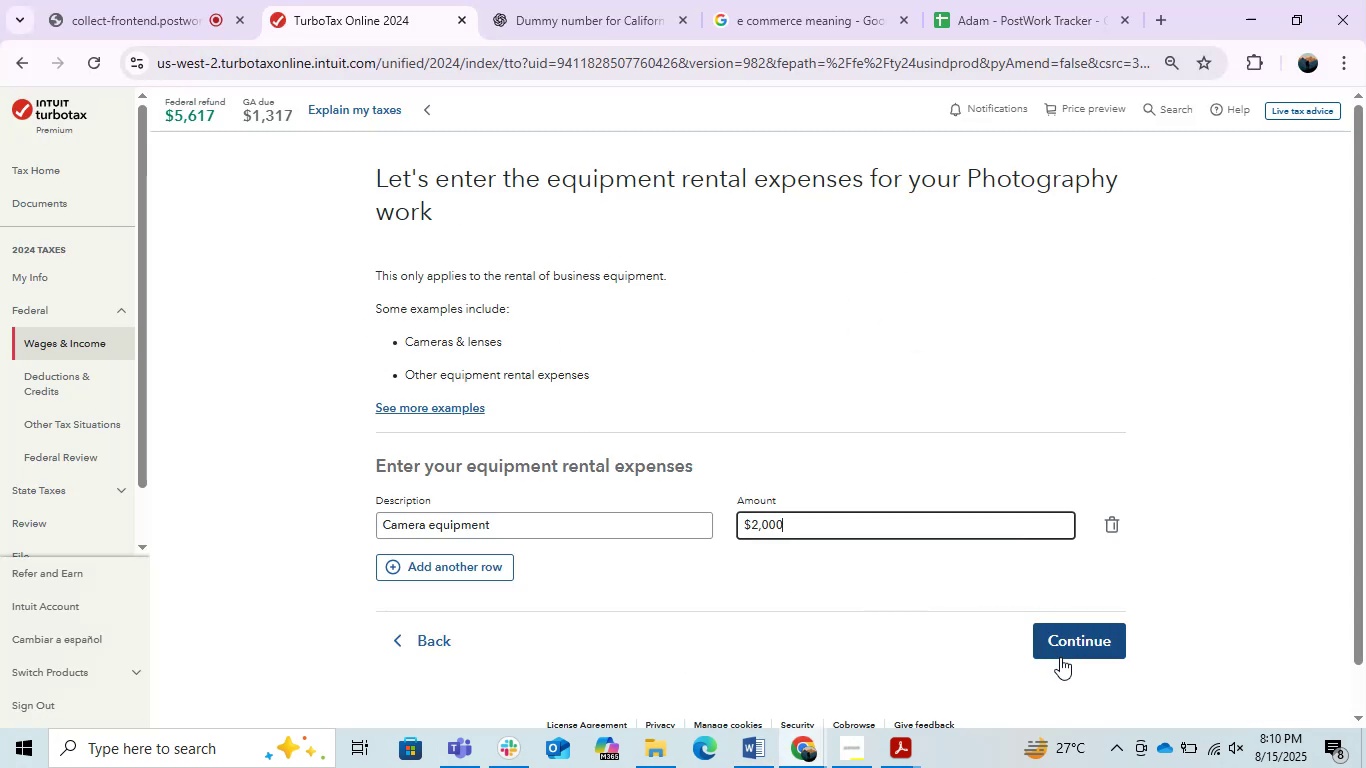 
key(Alt+AltLeft)
 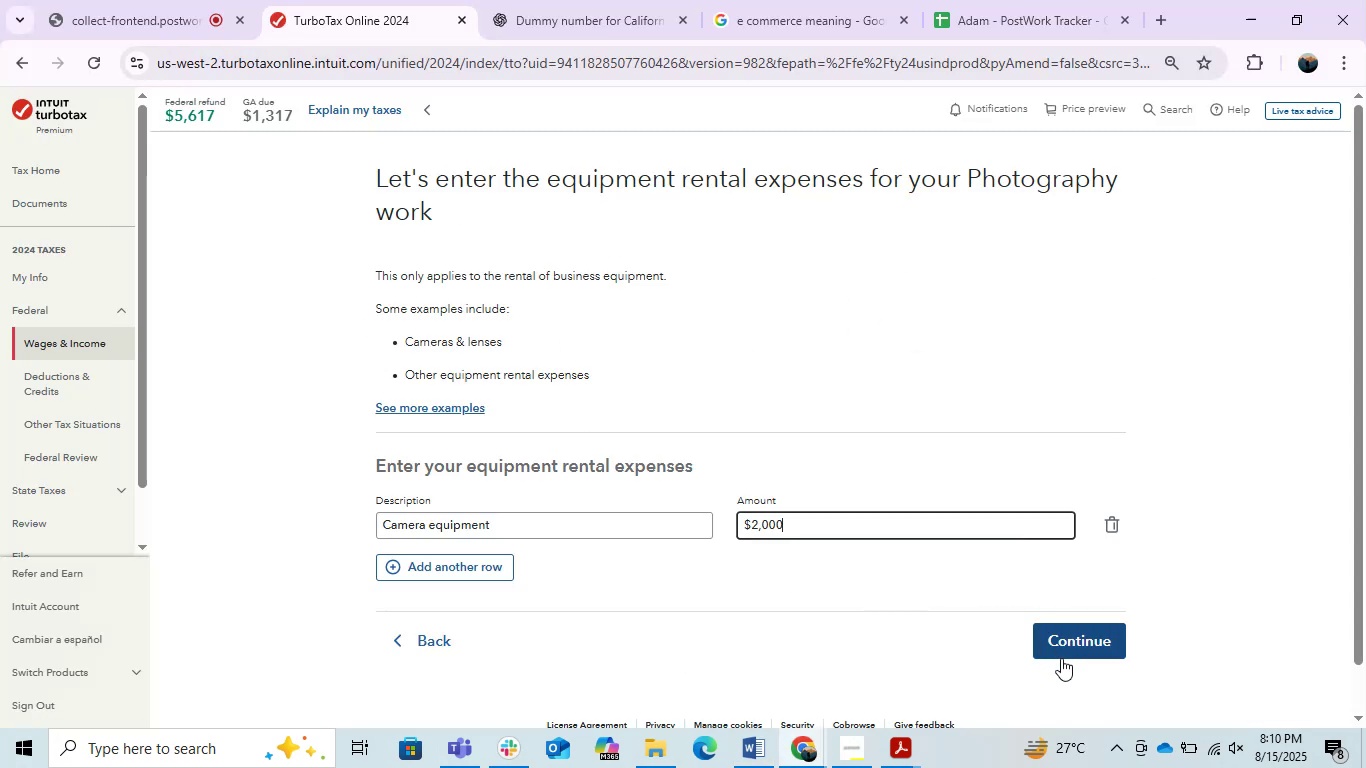 
left_click([1077, 655])
 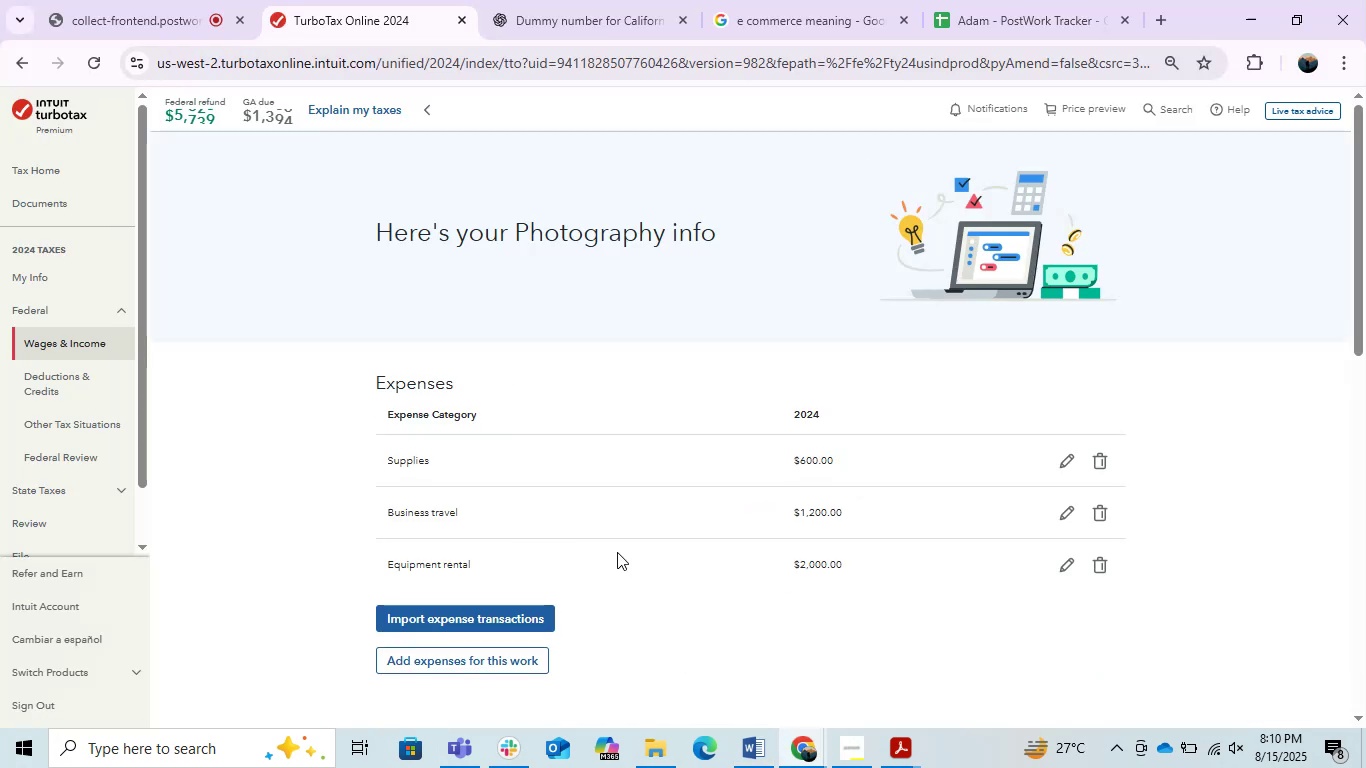 
scroll: coordinate [584, 619], scroll_direction: down, amount: 3.0
 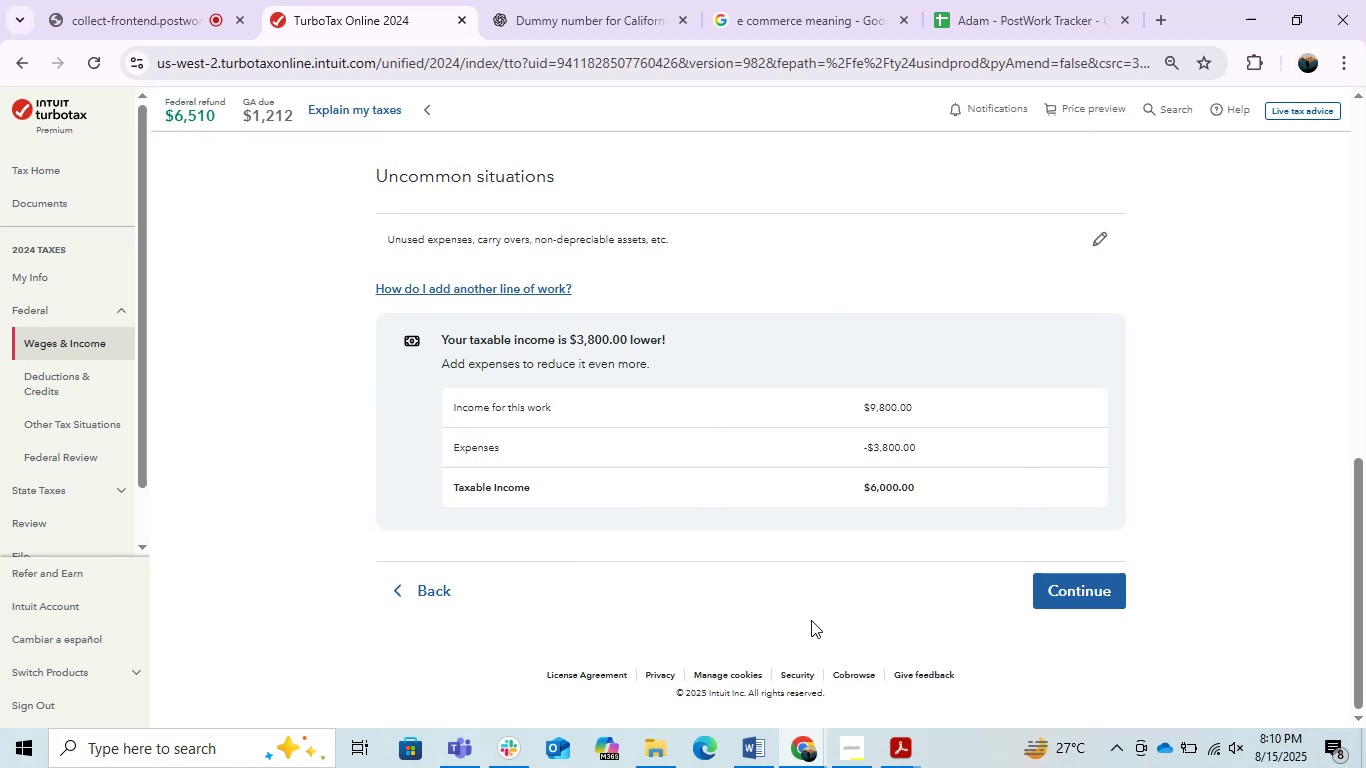 
scroll: coordinate [811, 620], scroll_direction: up, amount: 1.0
 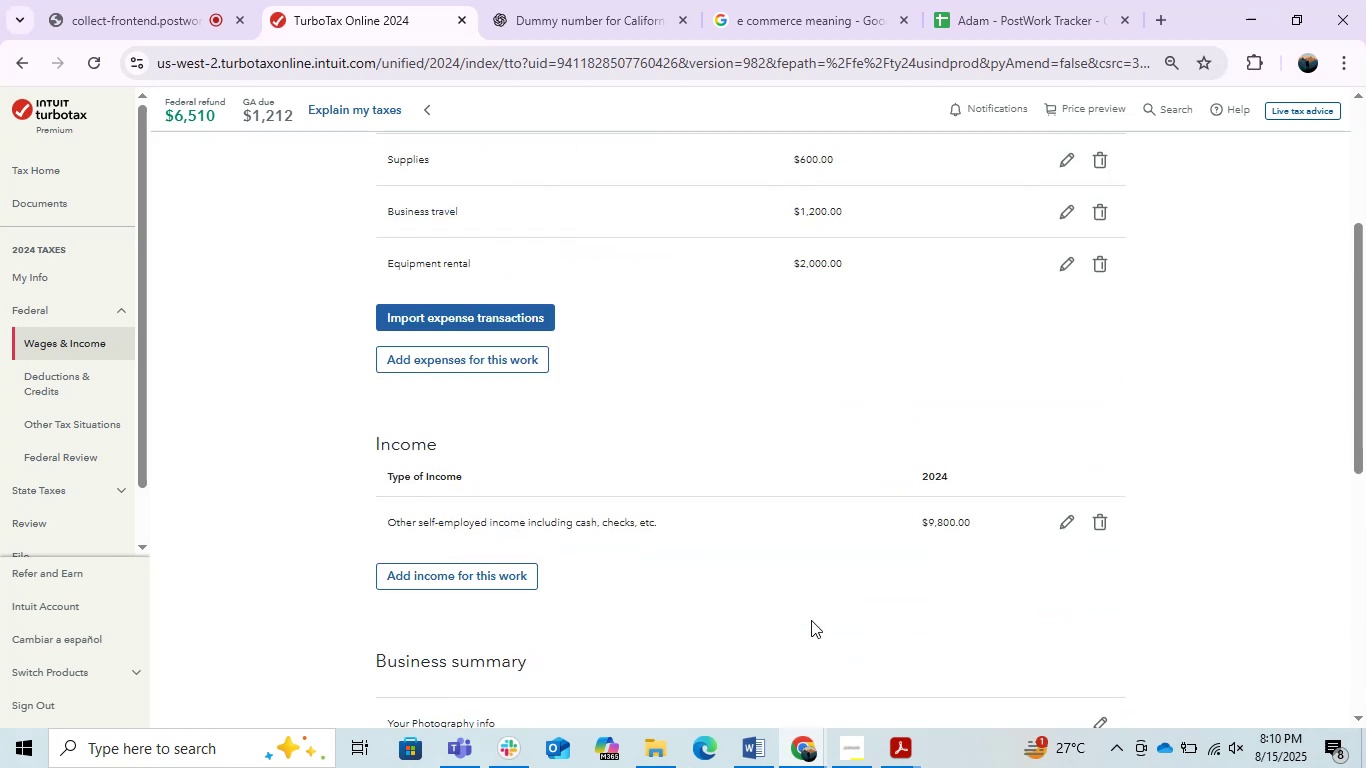 
scroll: coordinate [811, 620], scroll_direction: down, amount: 2.0
 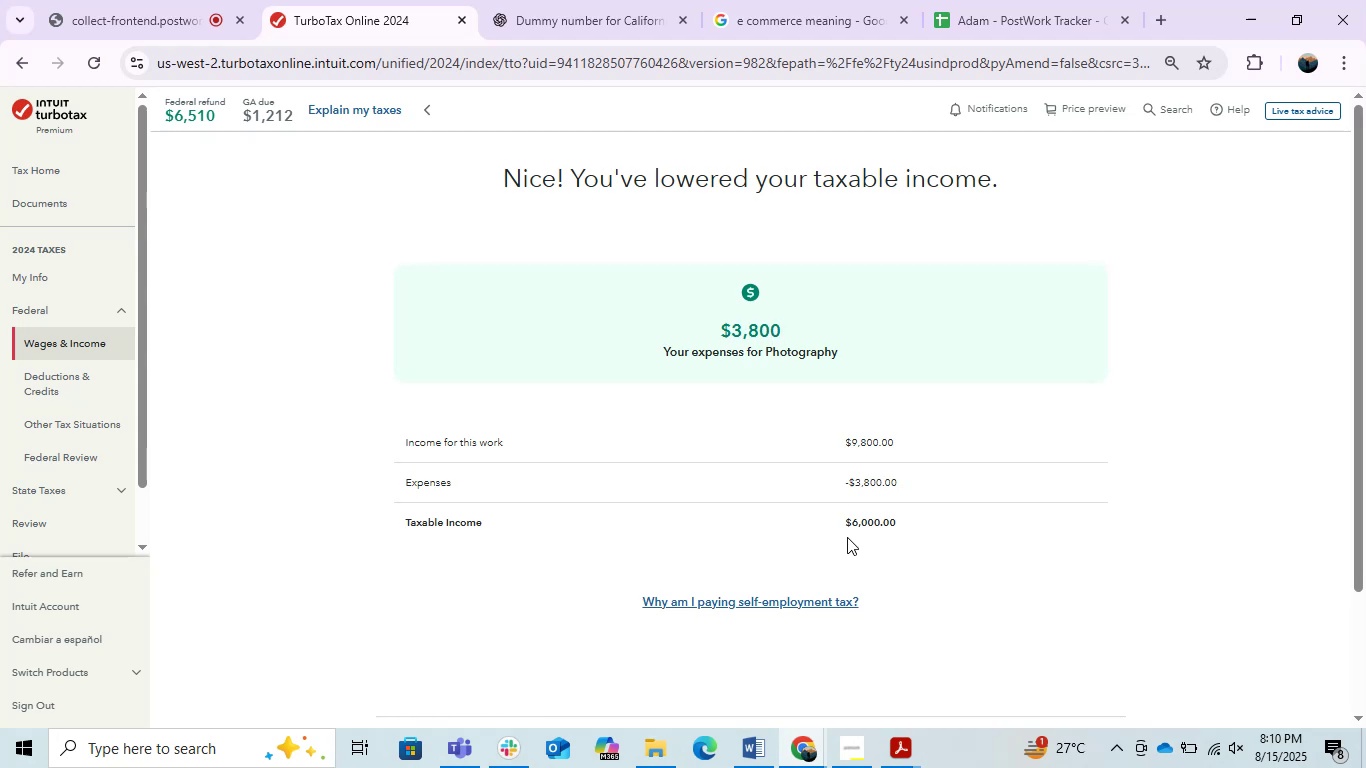 
wait(14.68)
 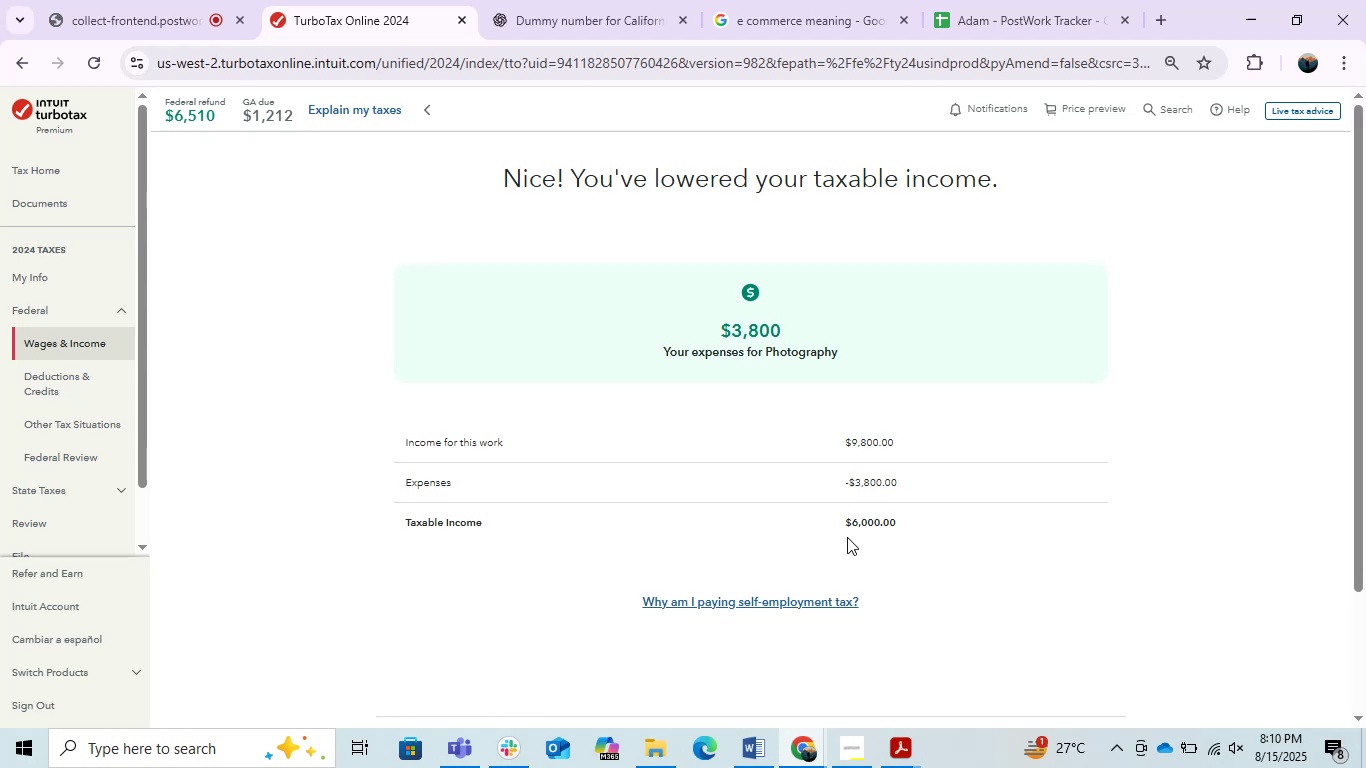 
left_click([410, 11])
 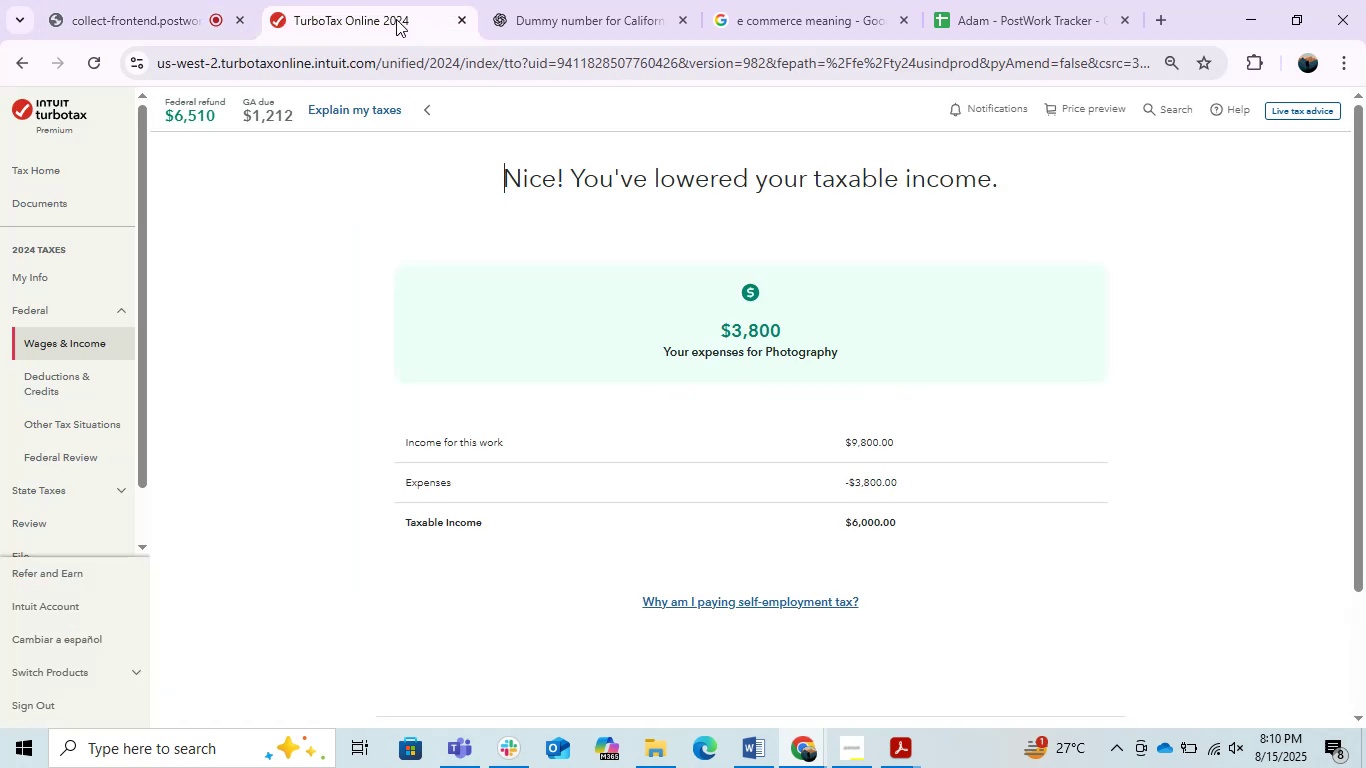 
wait(8.66)
 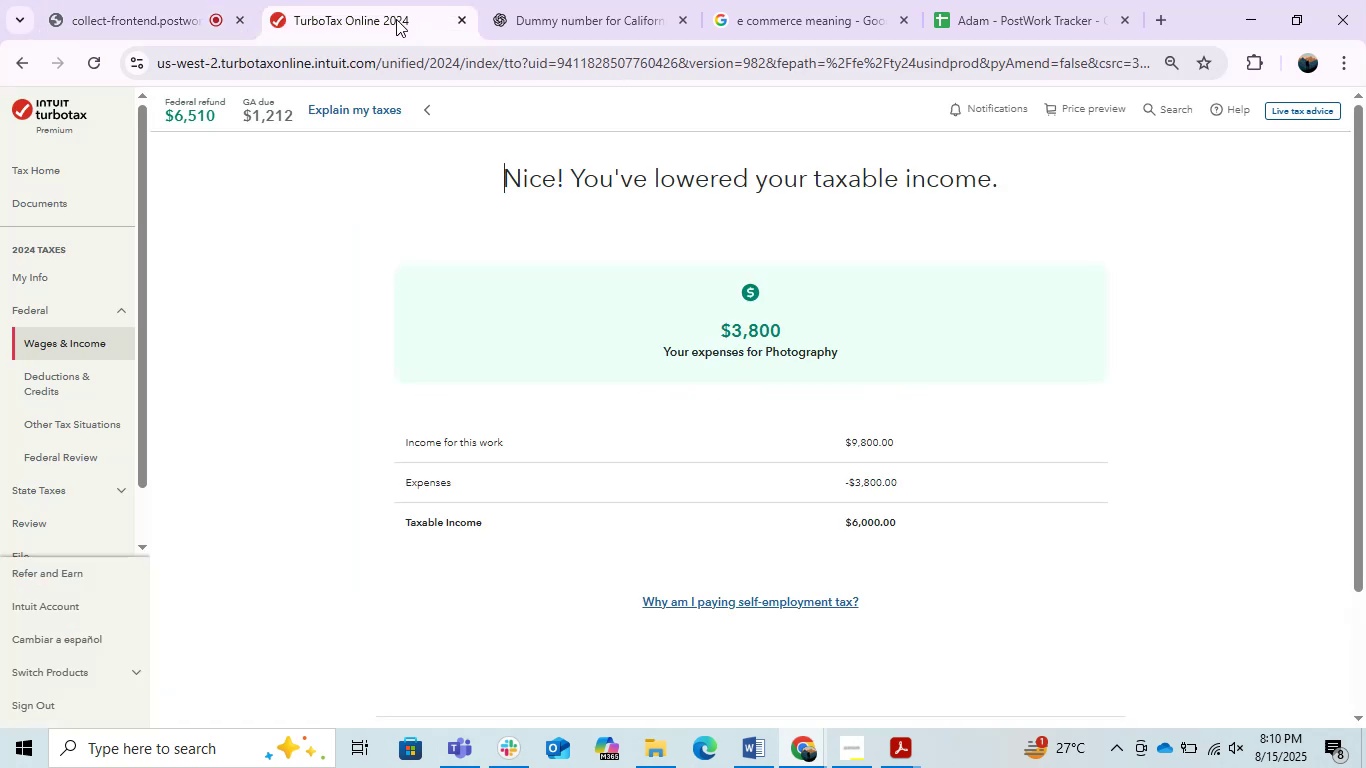 
scroll: coordinate [475, 421], scroll_direction: up, amount: 3.0
 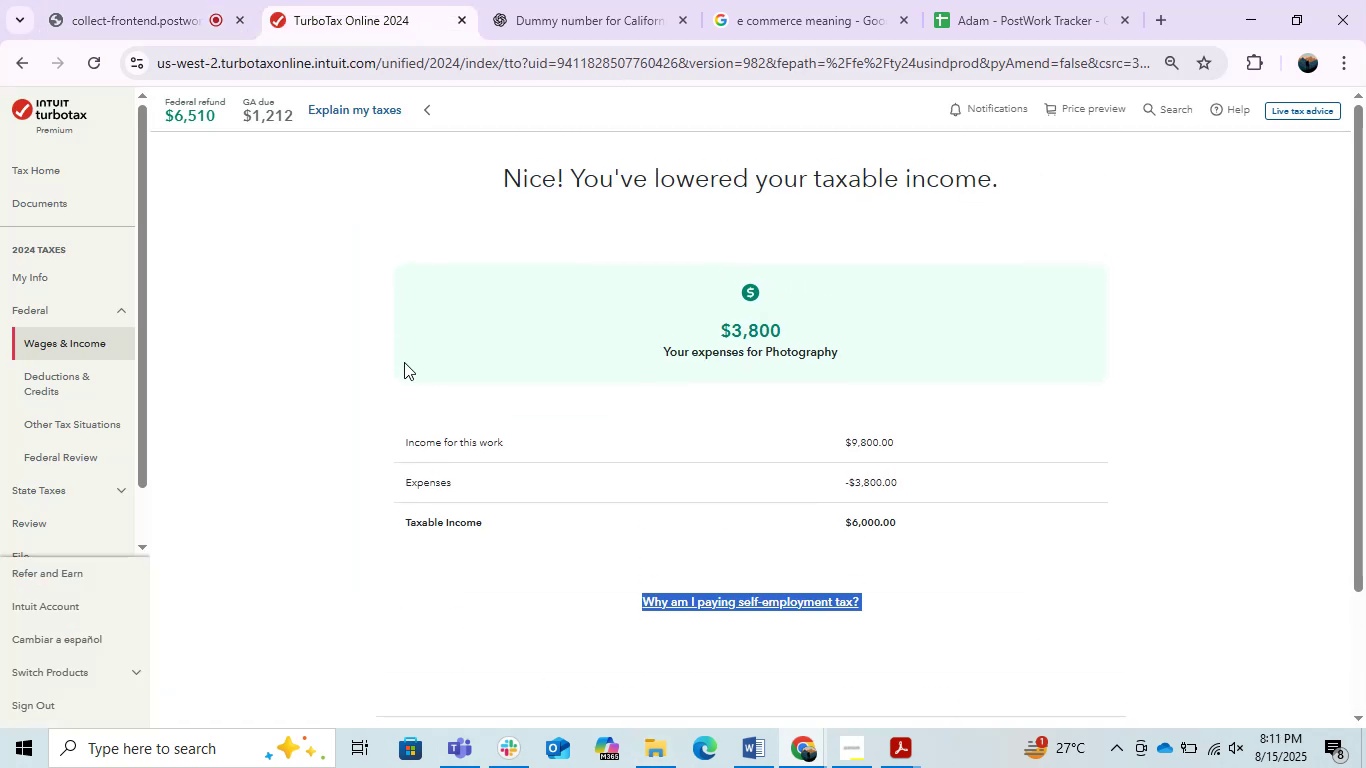 
left_click([360, 349])
 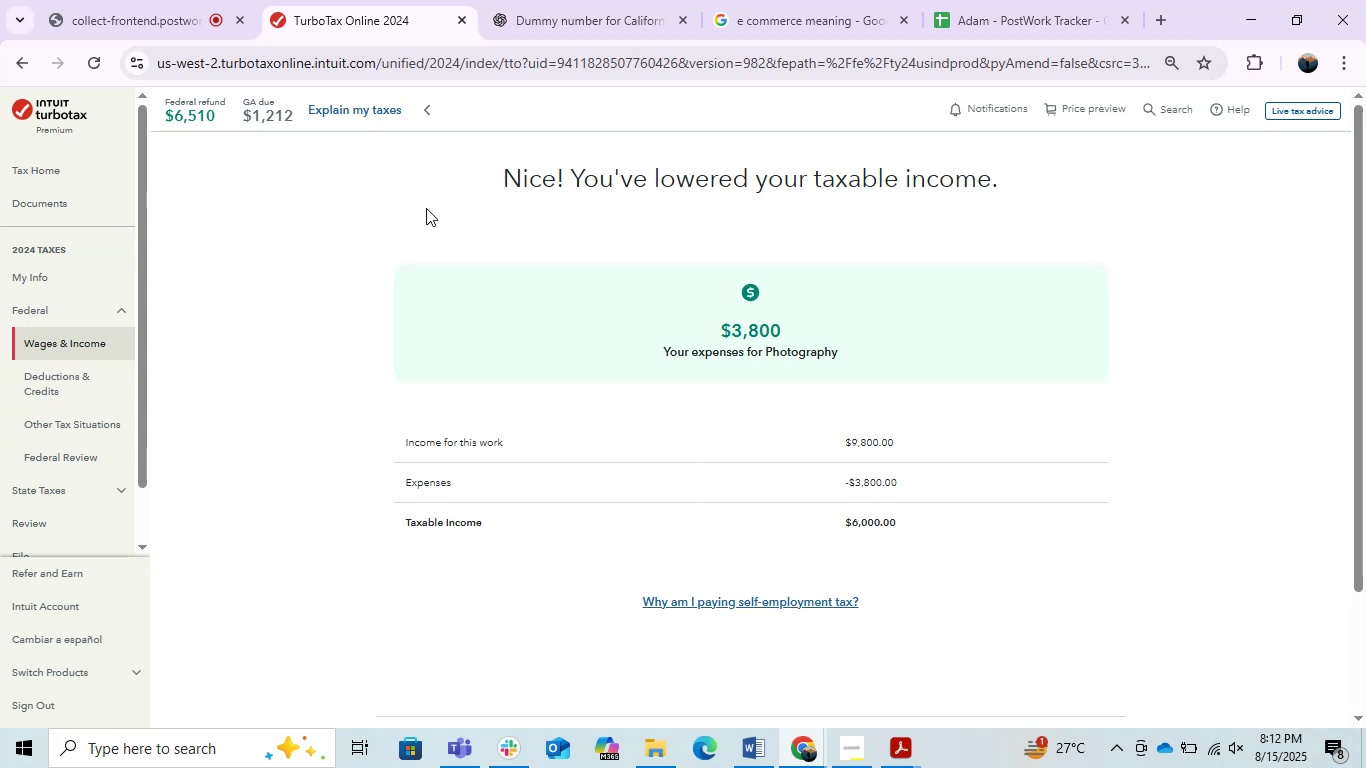 
wait(78.74)
 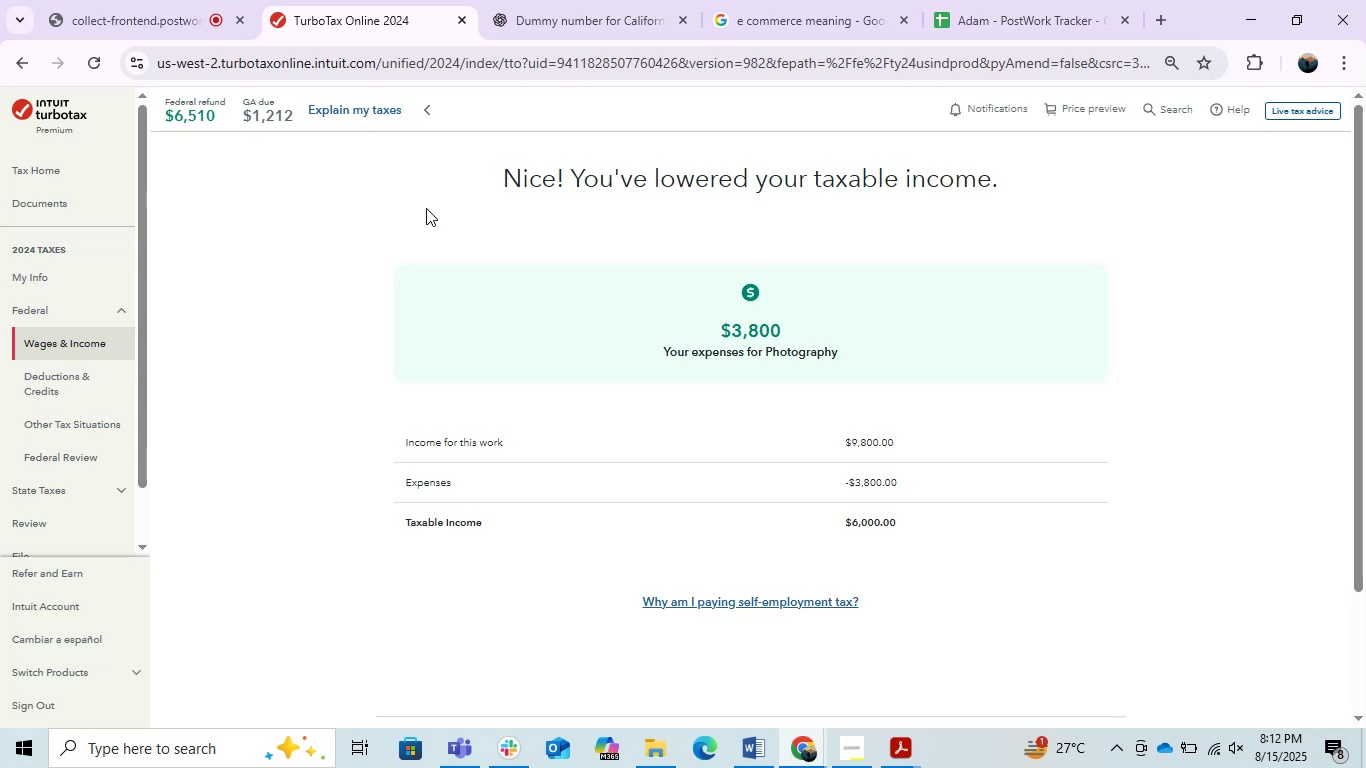 
left_click([301, 380])
 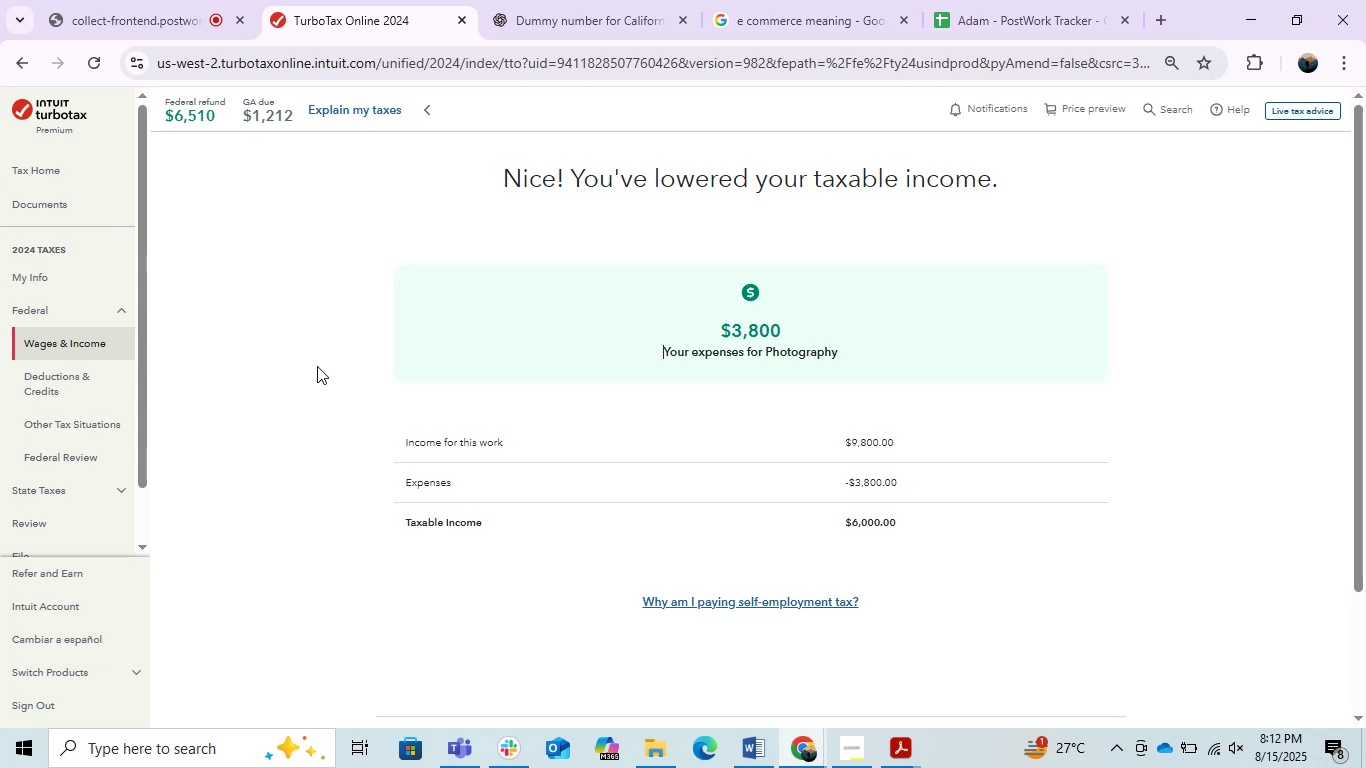 
left_click([119, 1])
 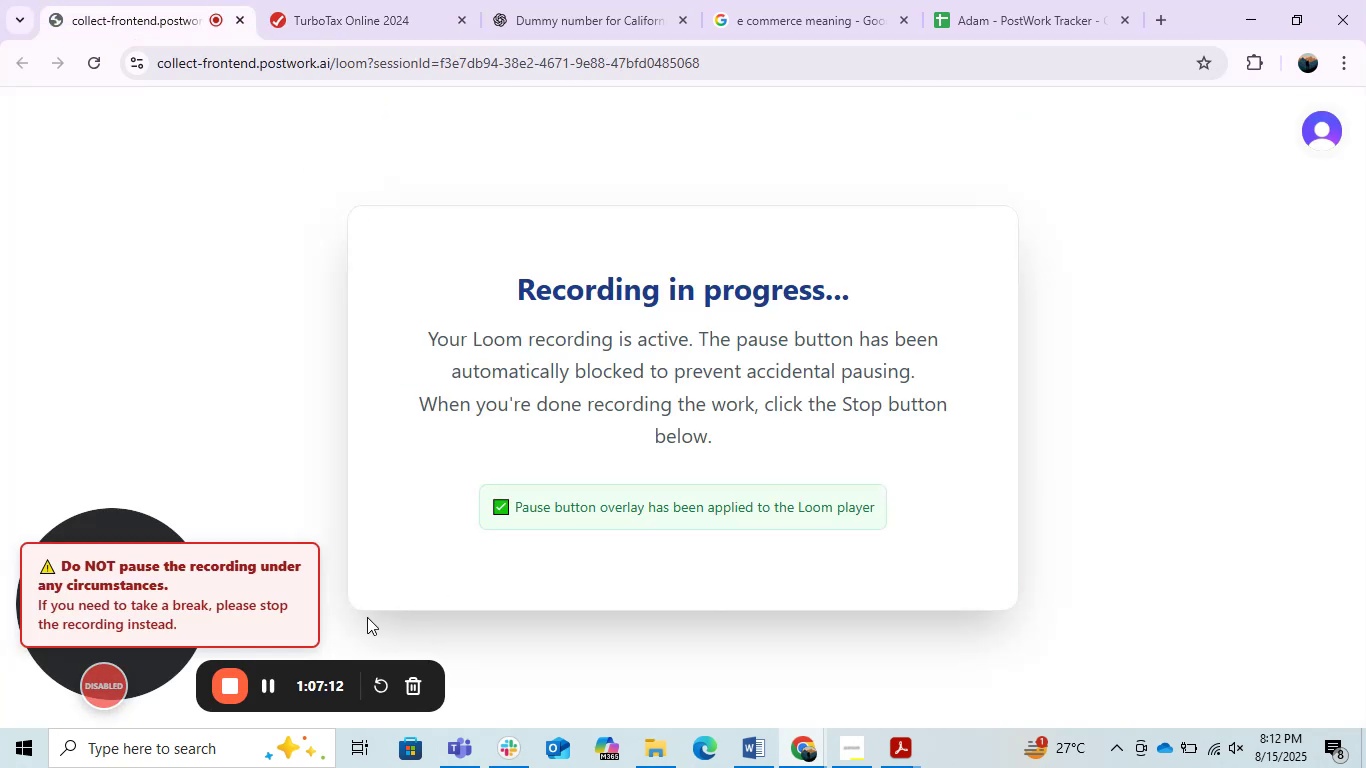 
left_click([241, 362])
 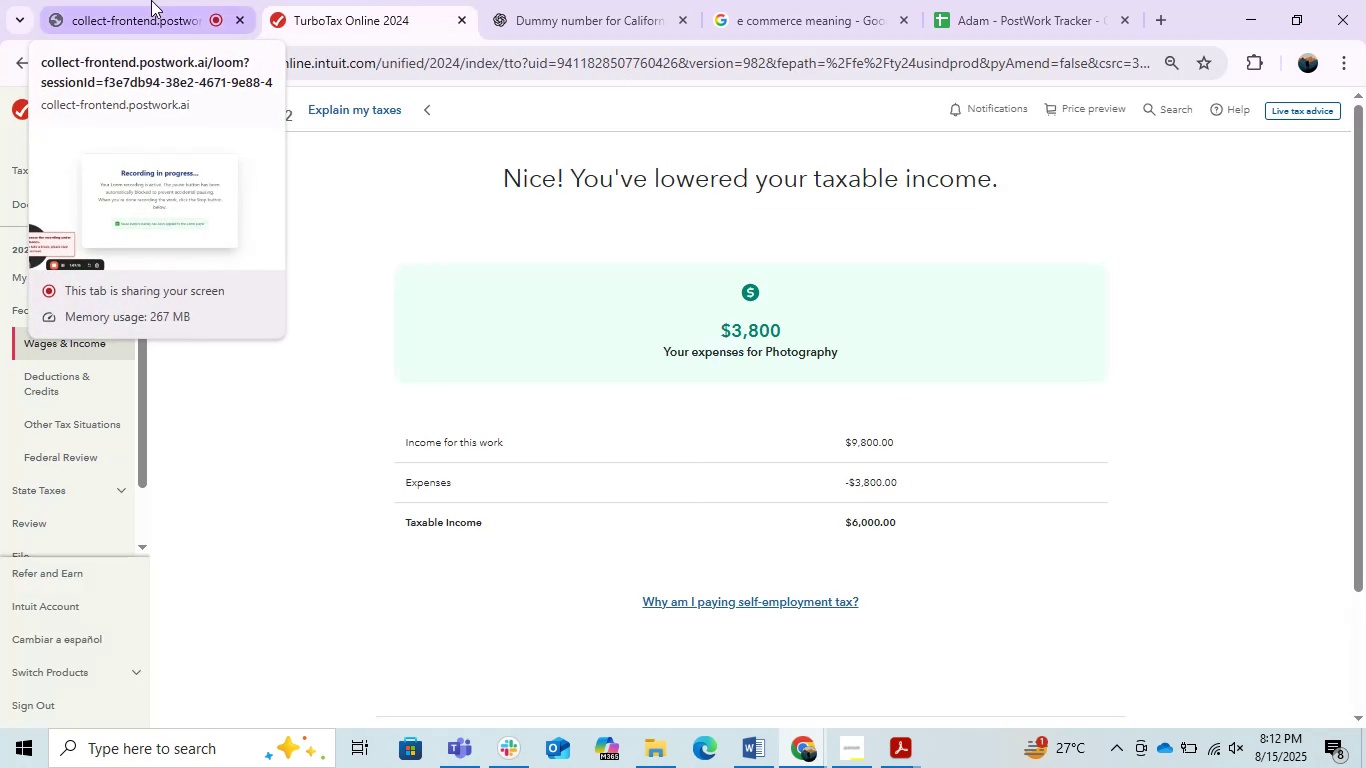 
wait(7.51)
 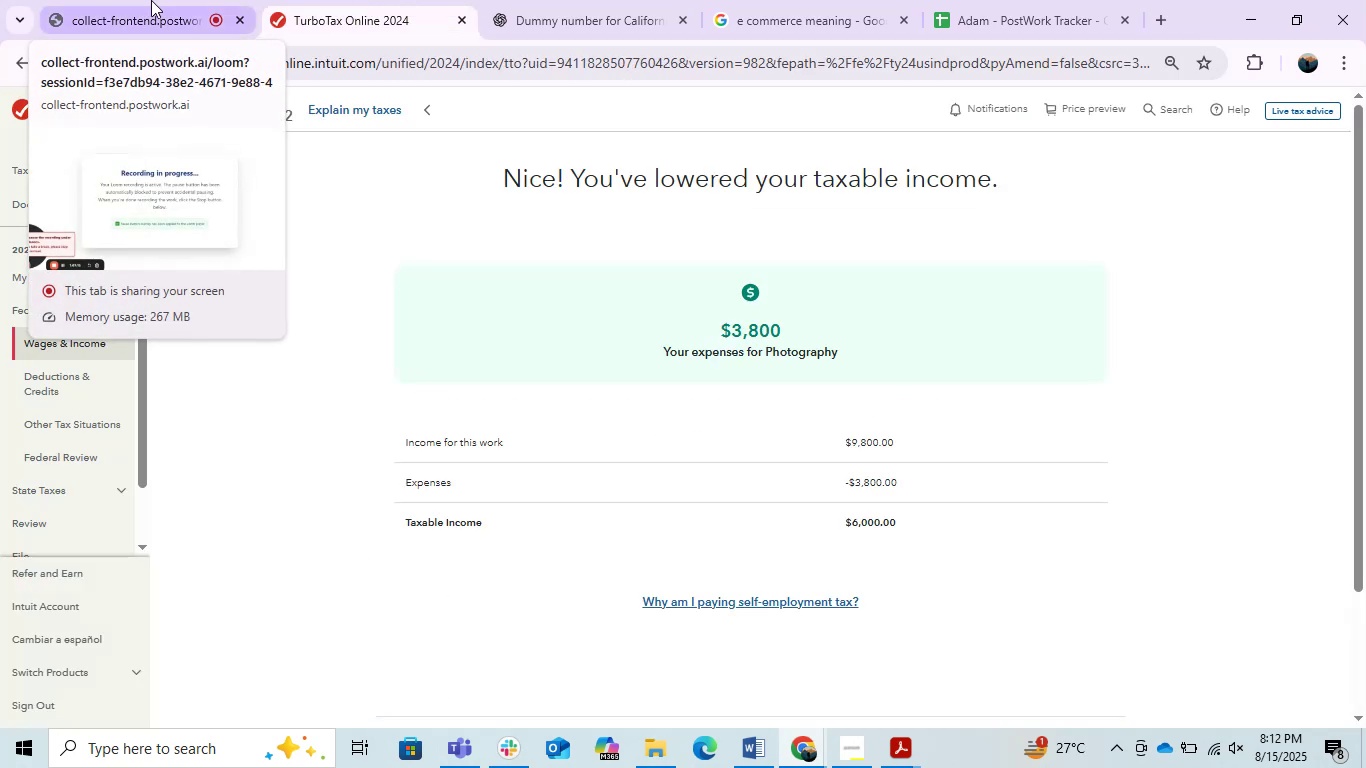 
left_click([137, 0])
 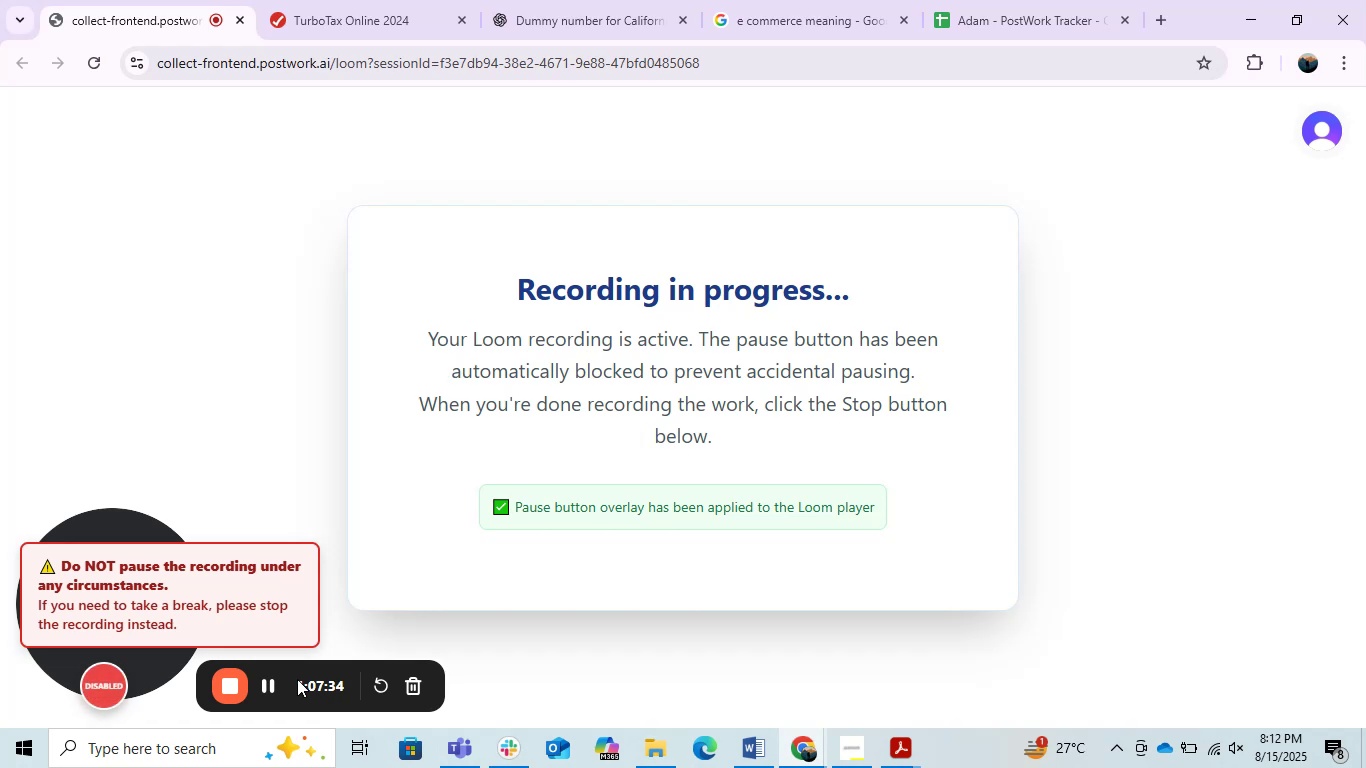 
wait(18.32)
 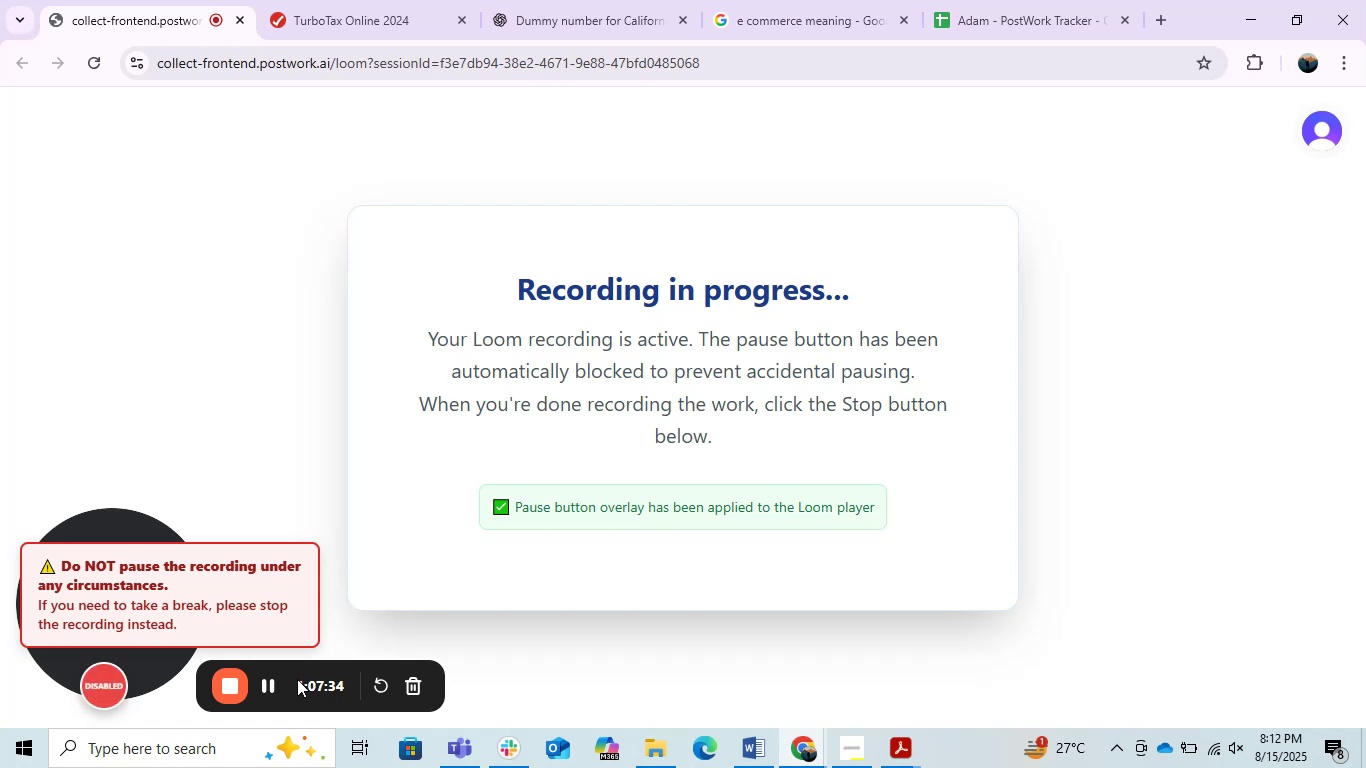 
left_click([283, 476])
 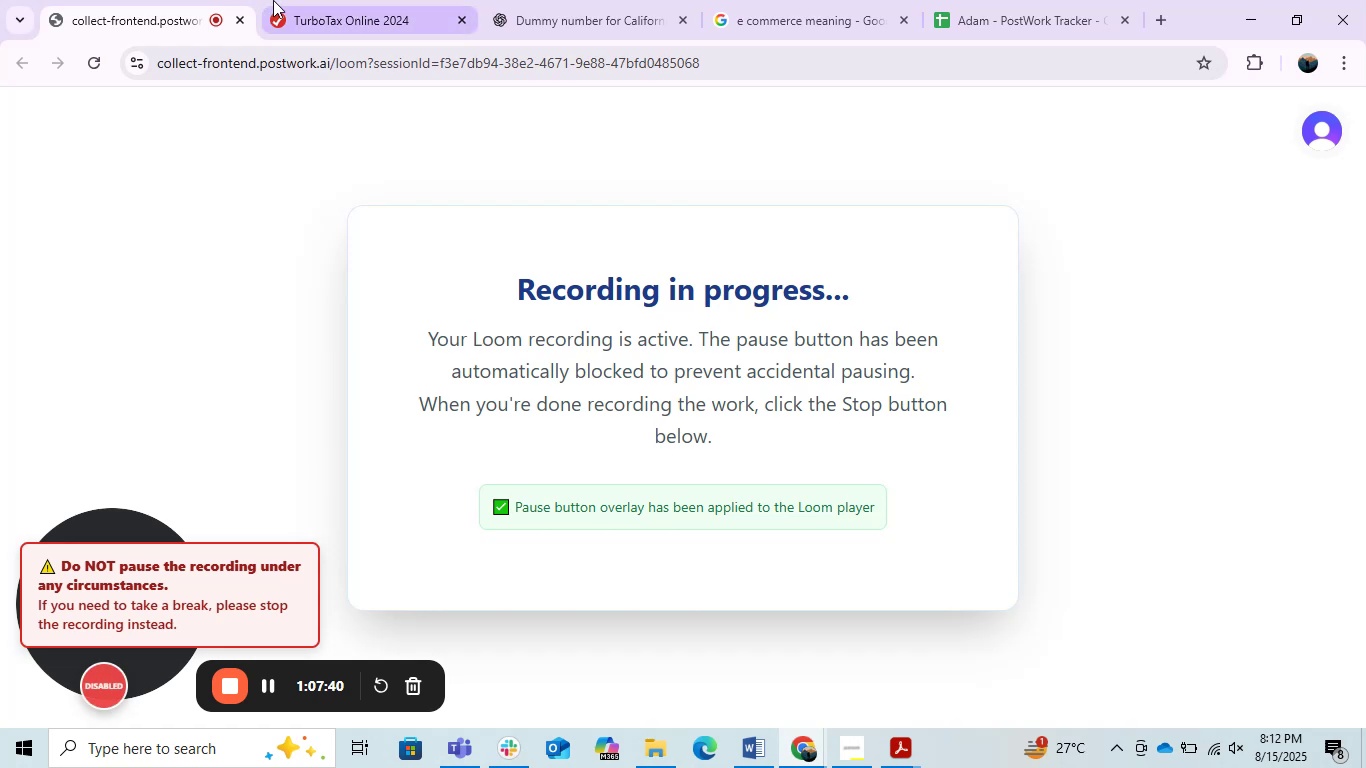 
left_click([370, 0])
 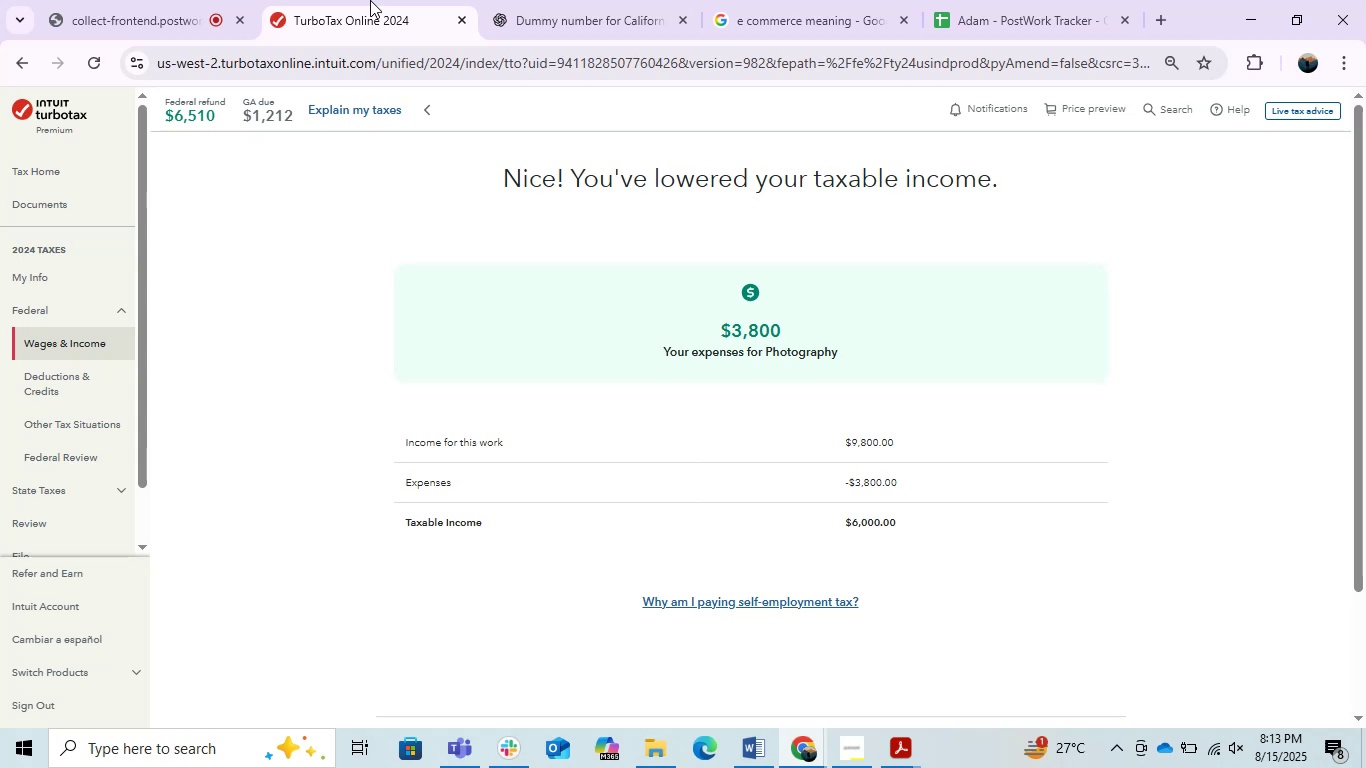 
wait(48.05)
 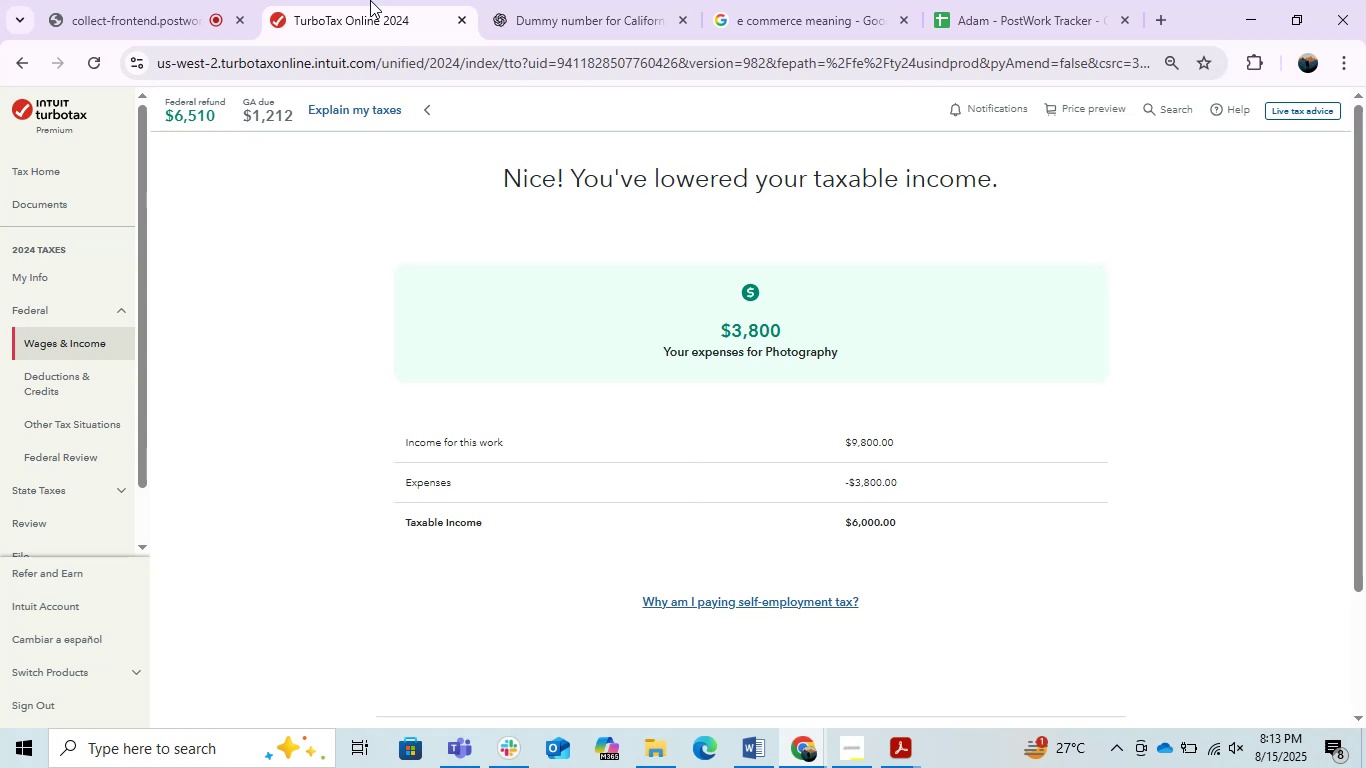 
left_click([257, 259])
 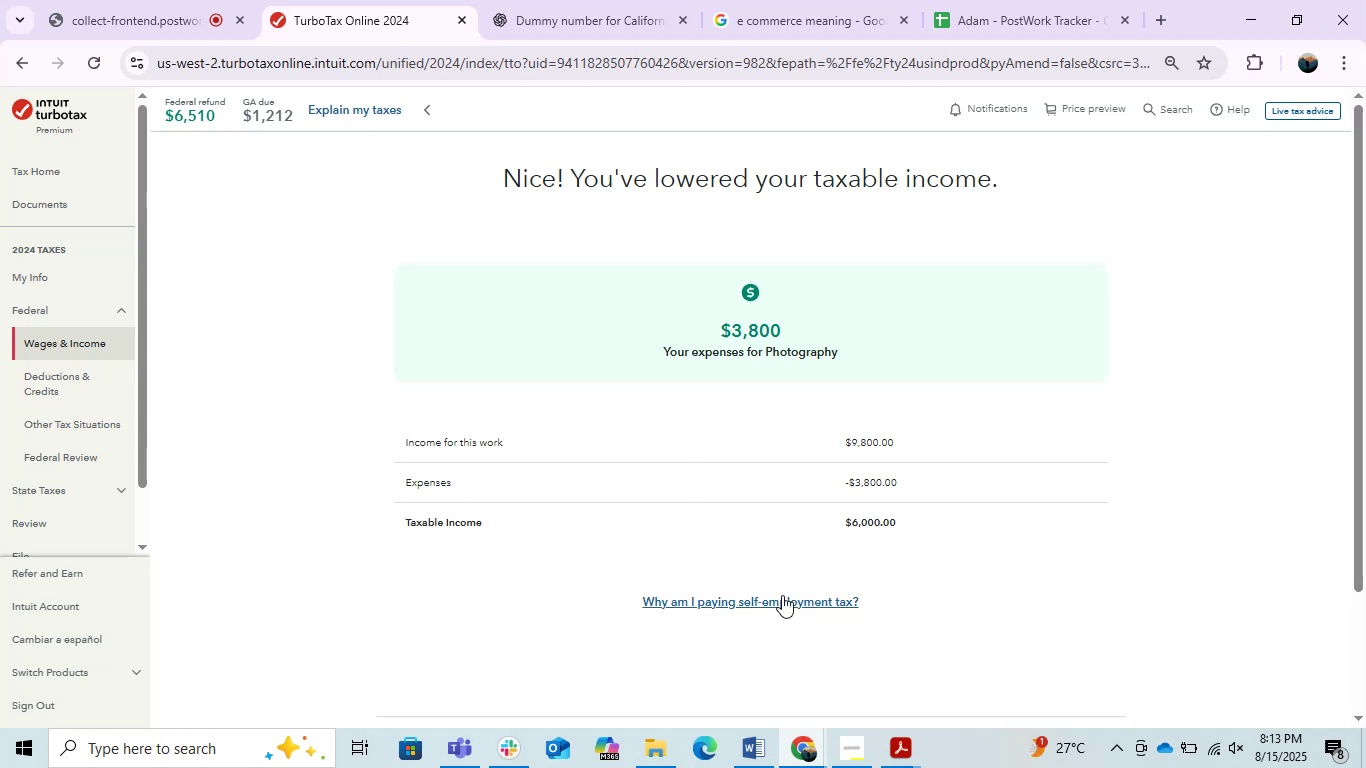 
left_click([793, 742])
 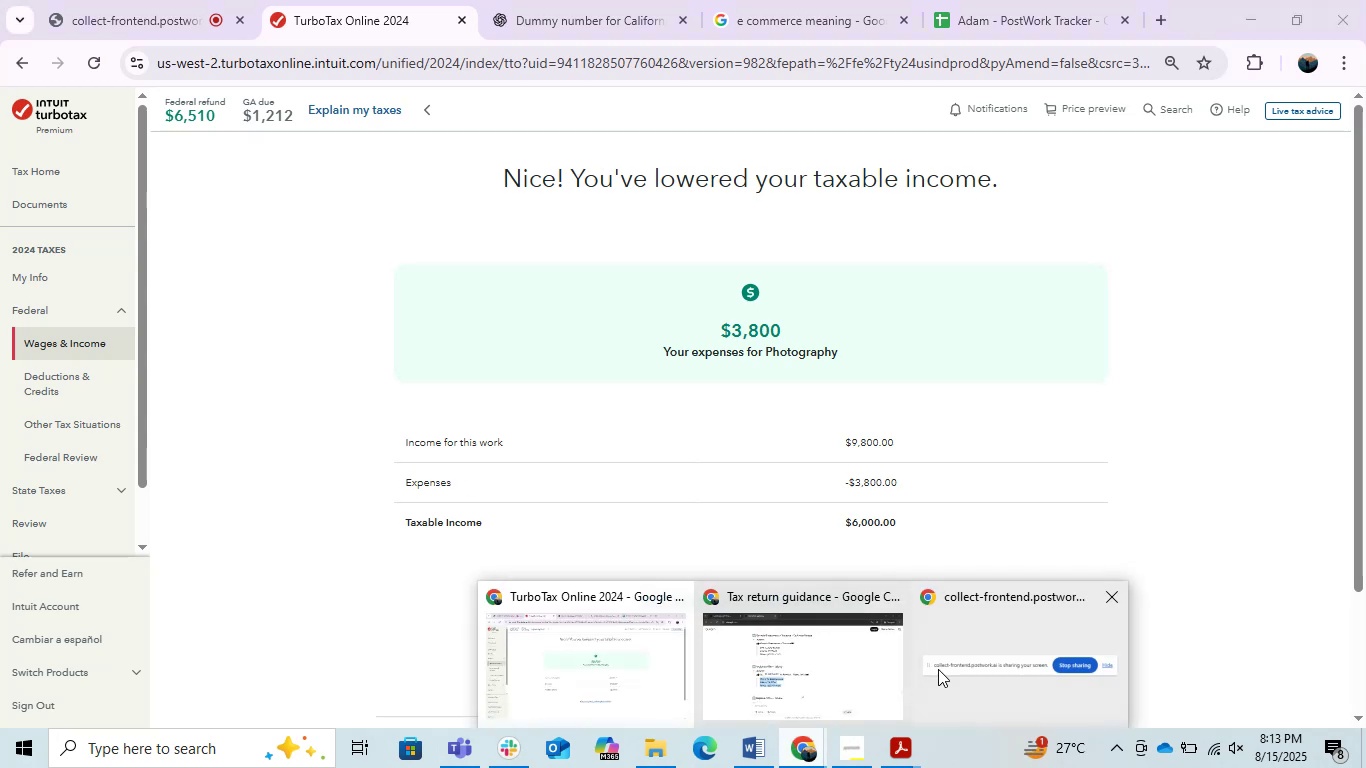 
mouse_move([874, 675])
 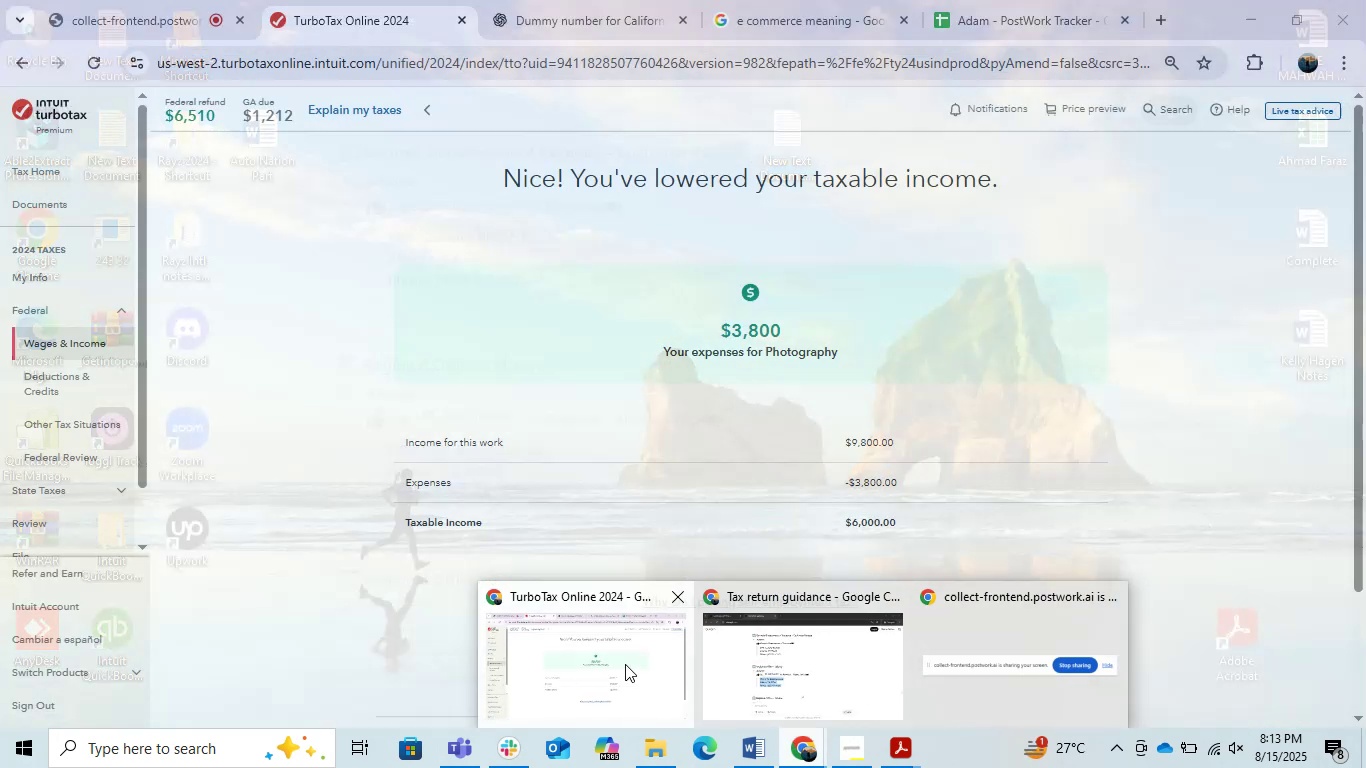 
left_click([617, 664])
 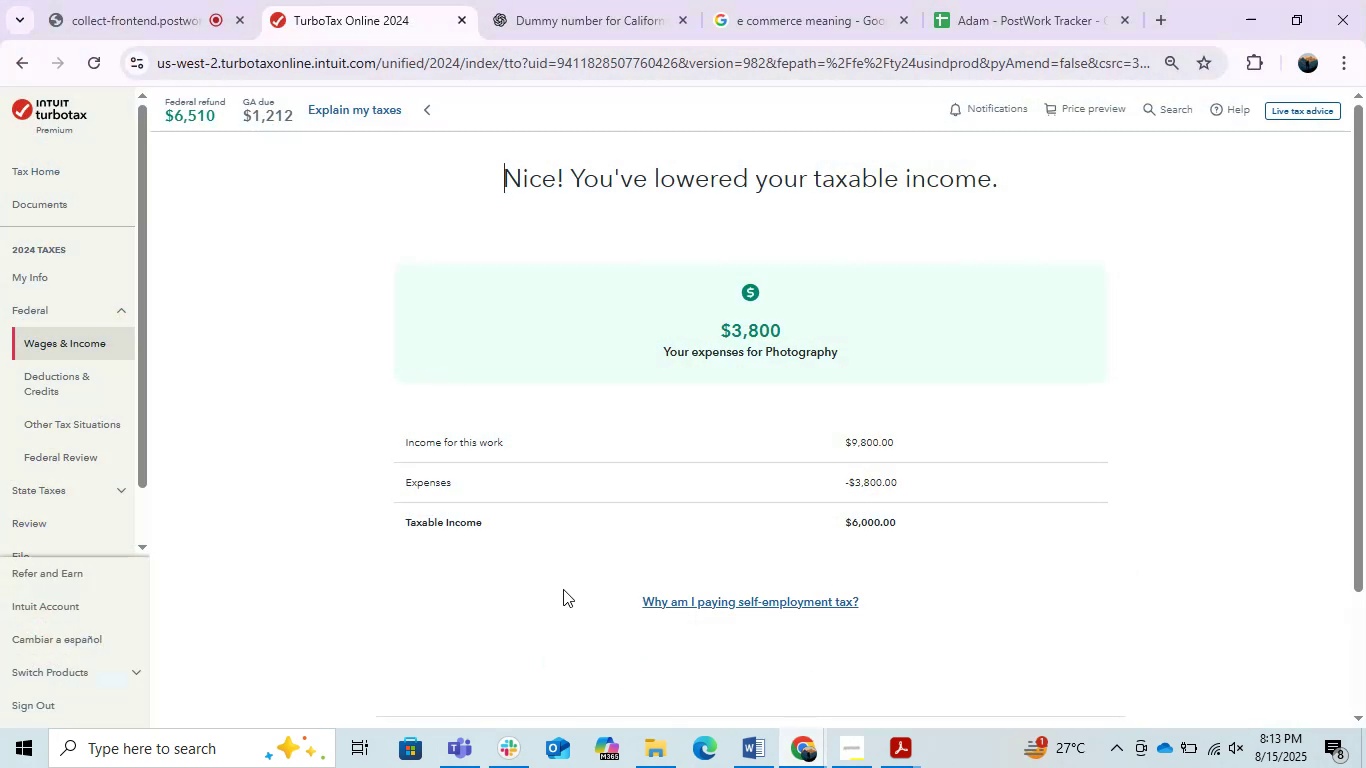 
left_click([536, 582])
 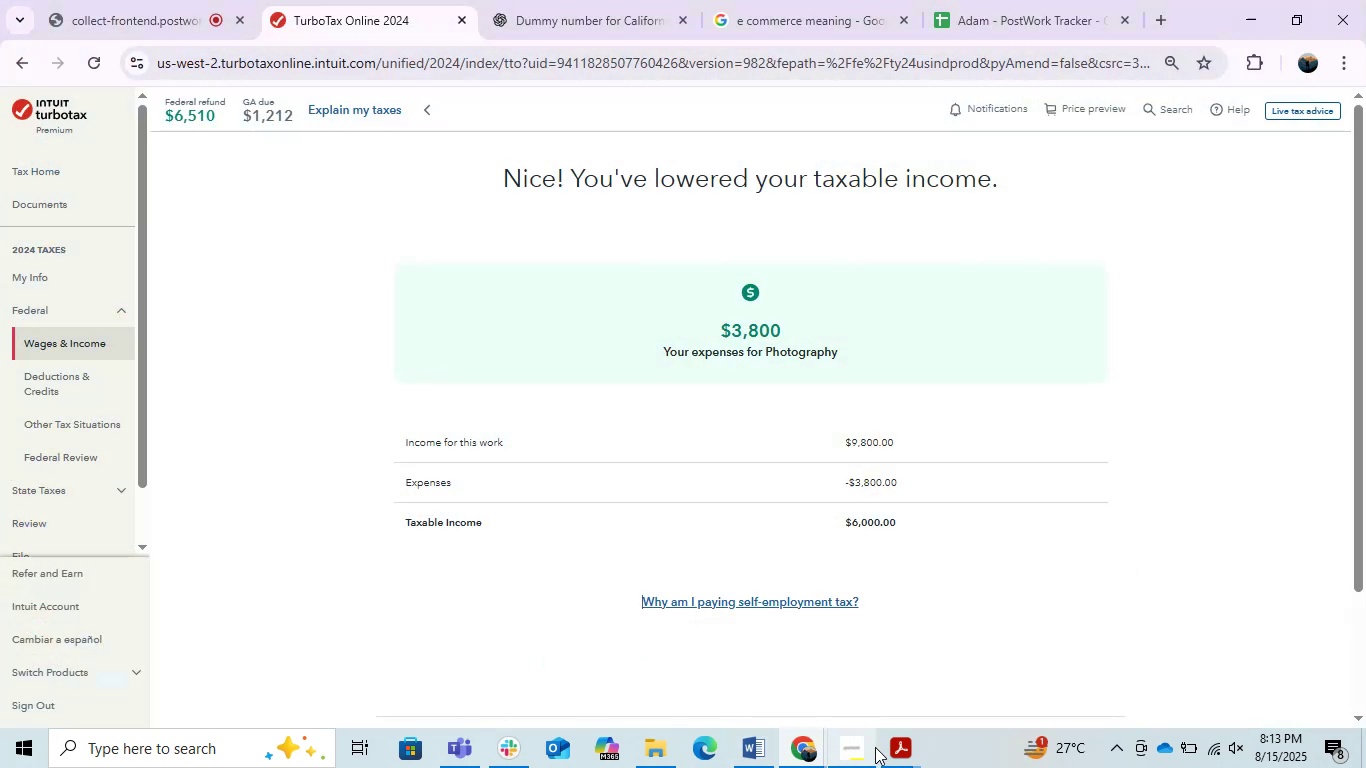 
left_click([885, 741])
 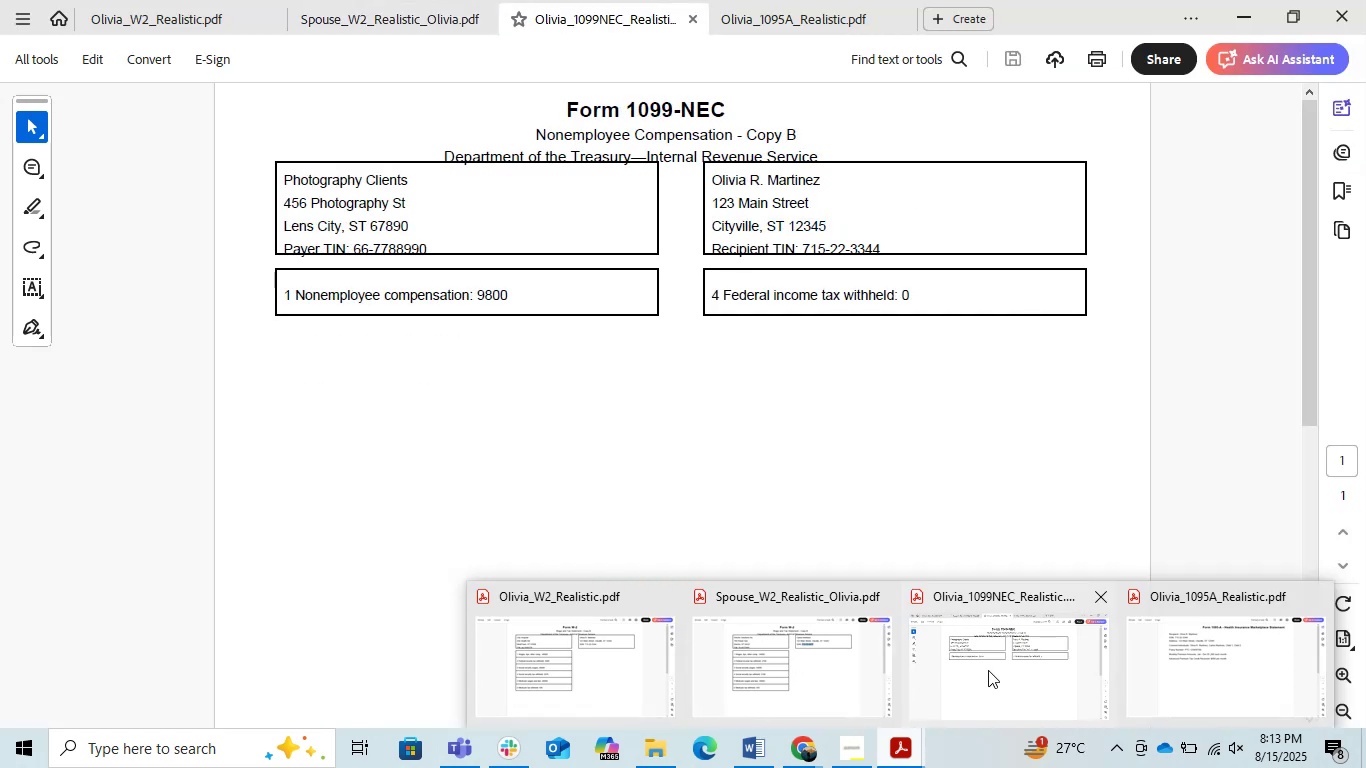 
left_click([988, 670])
 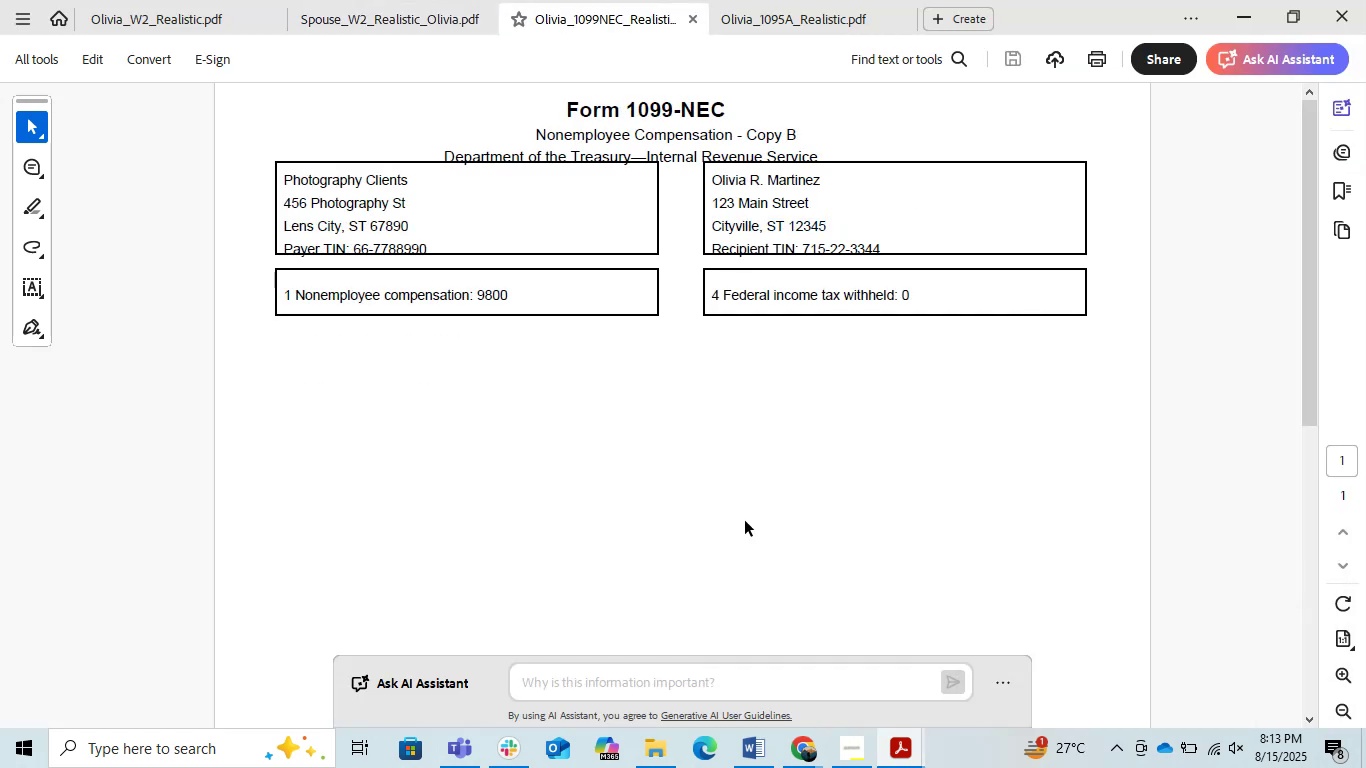 
left_click([680, 497])
 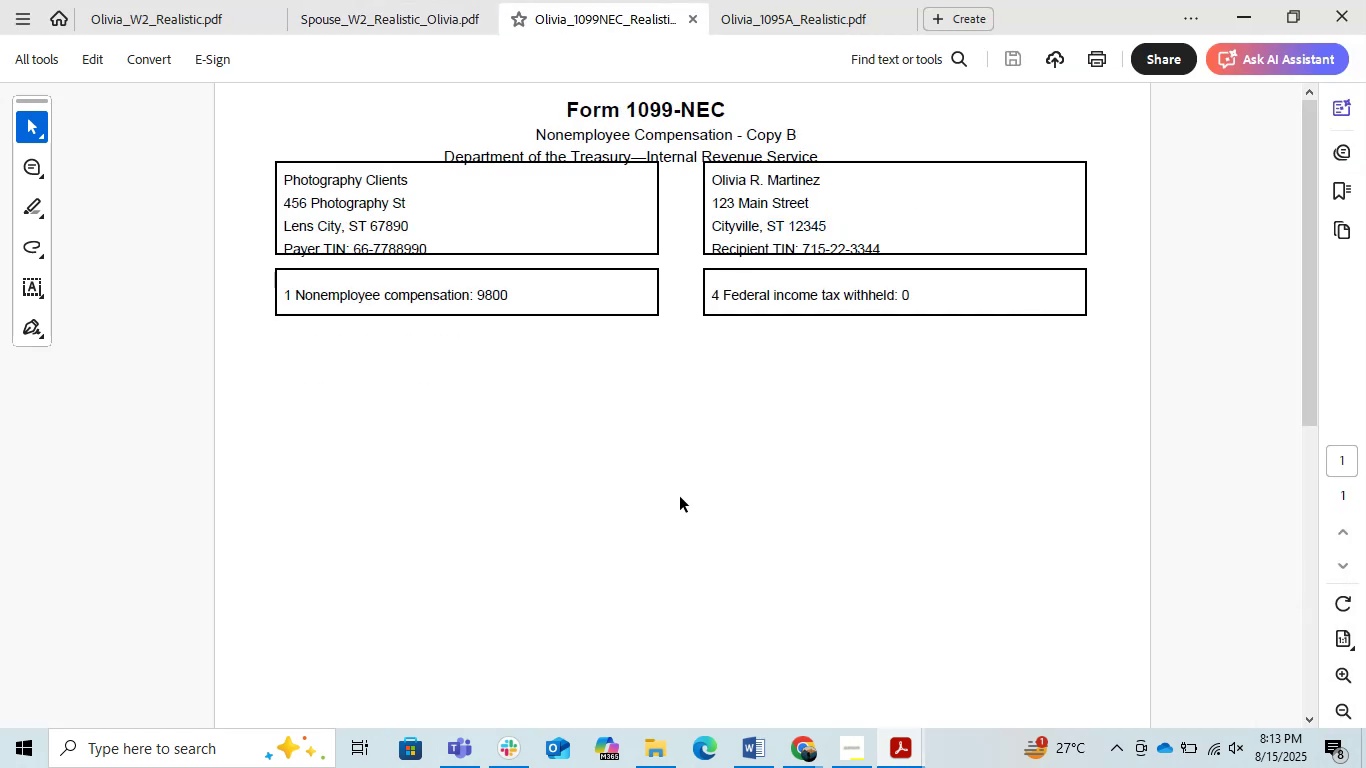 
wait(11.19)
 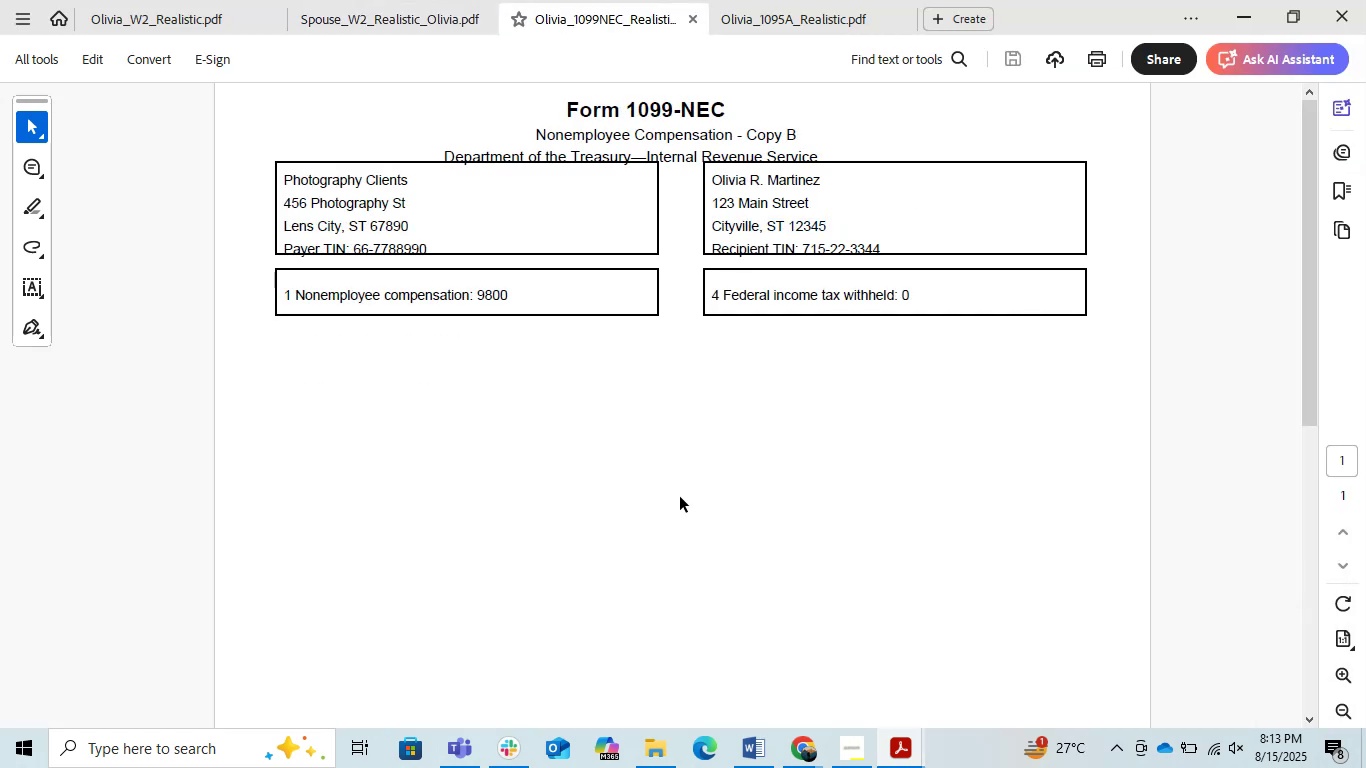 
left_click([378, 0])
 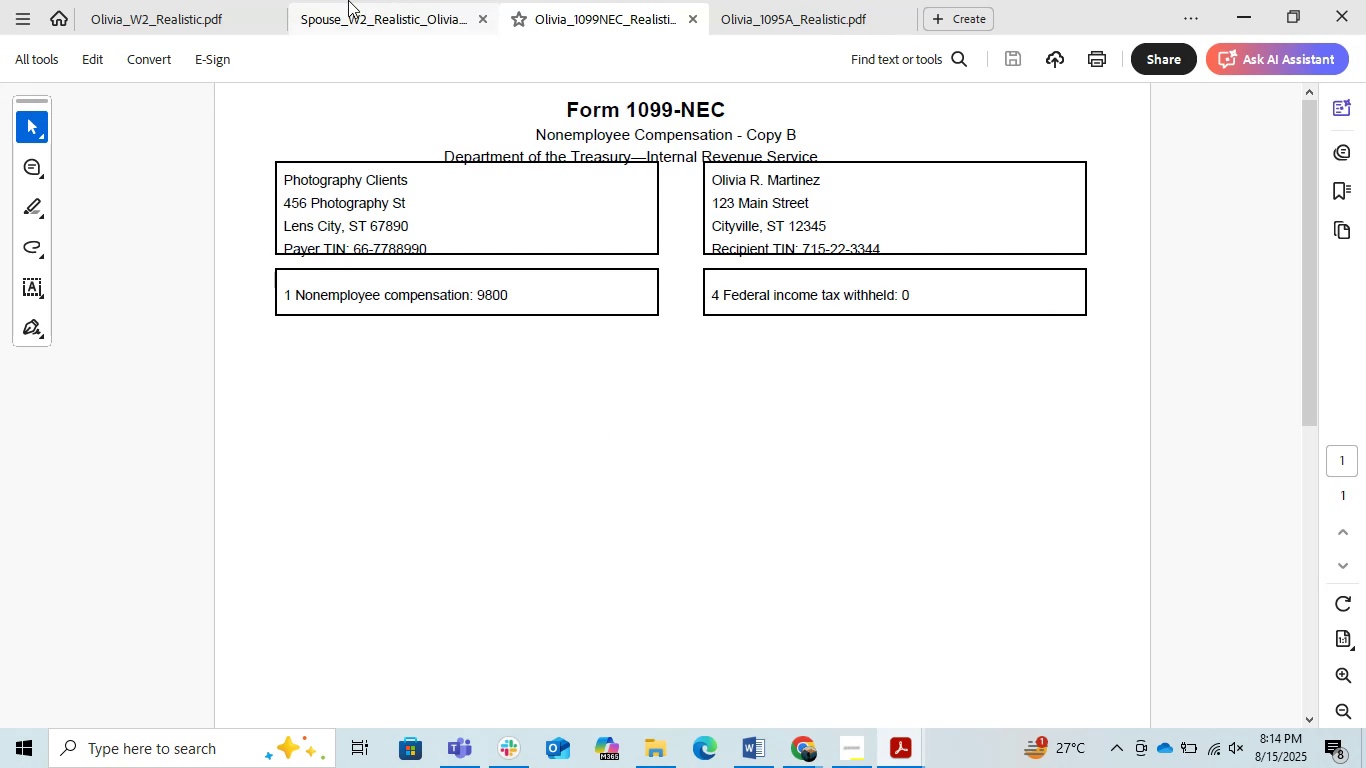 
left_click([334, 11])
 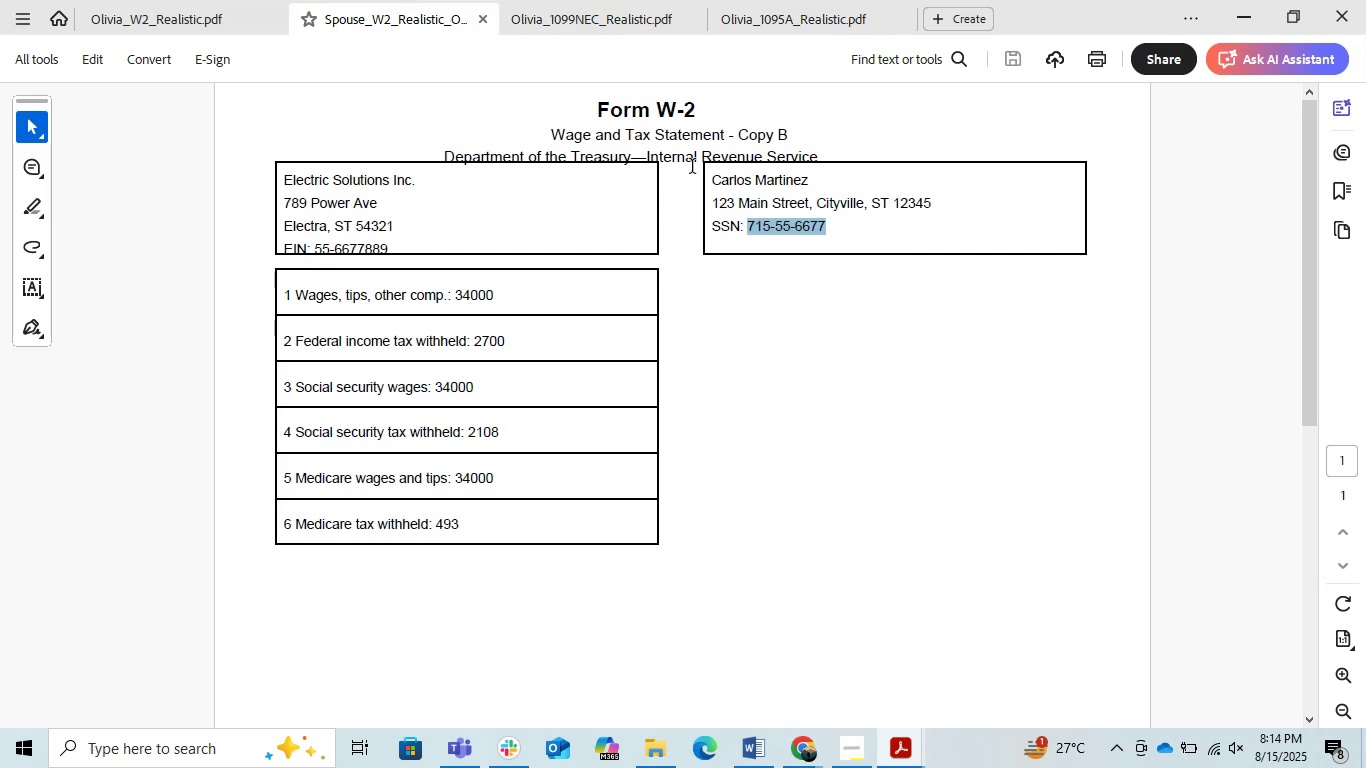 
left_click([900, 348])
 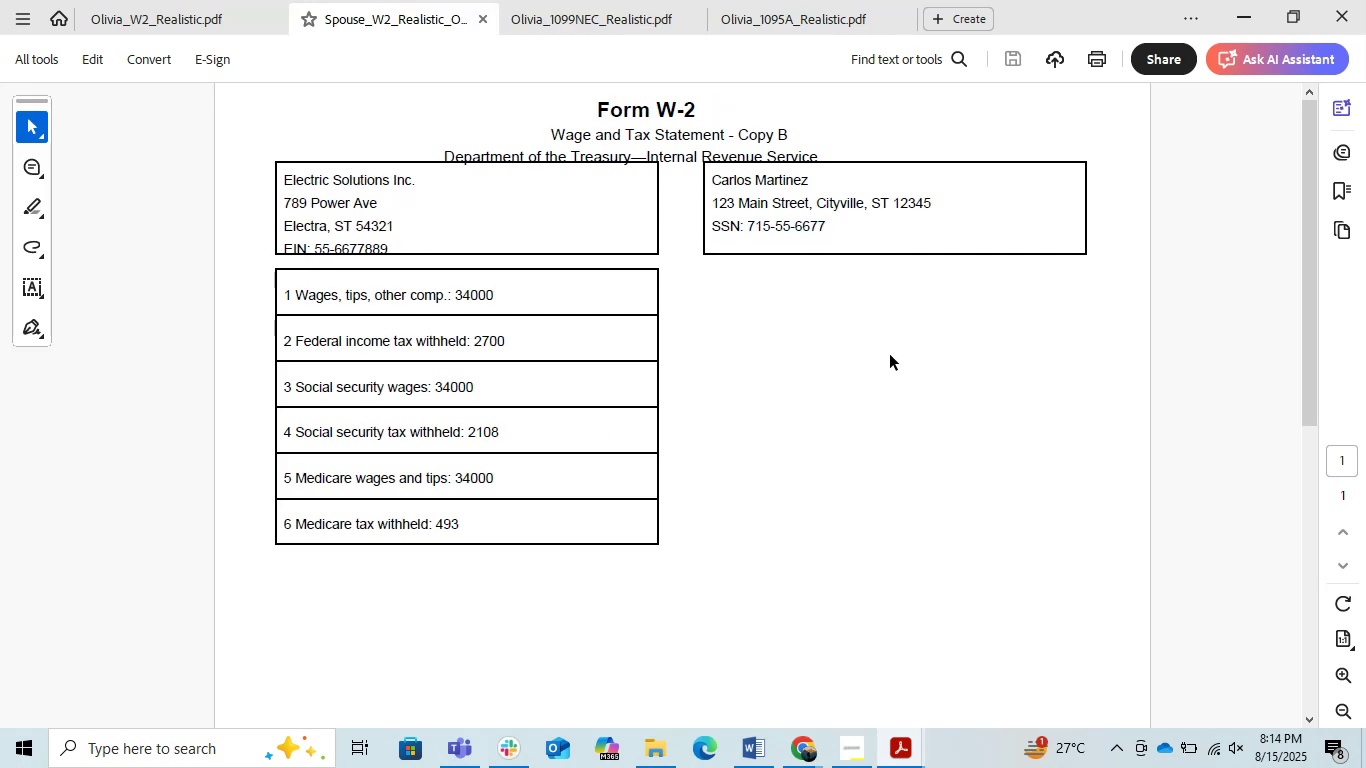 
wait(8.14)
 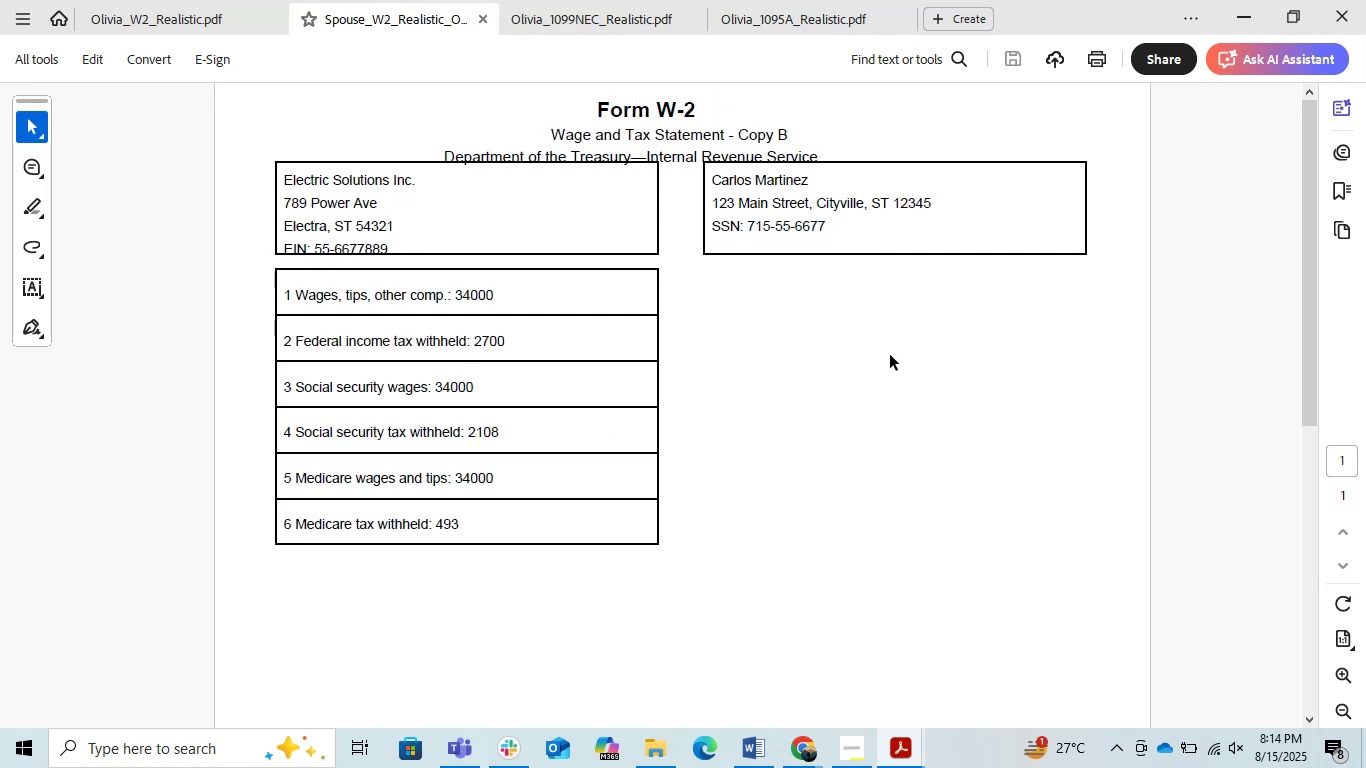 
left_click([148, 17])
 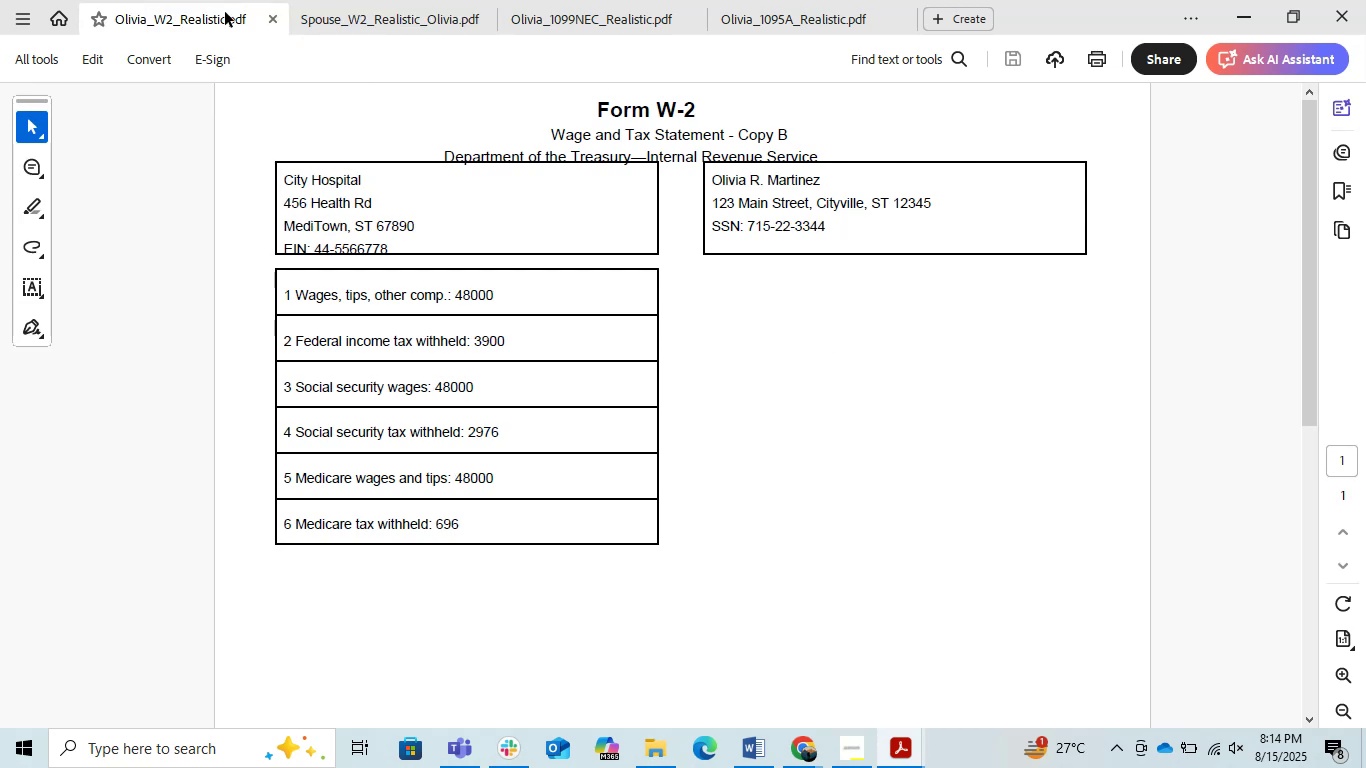 
left_click([349, 10])
 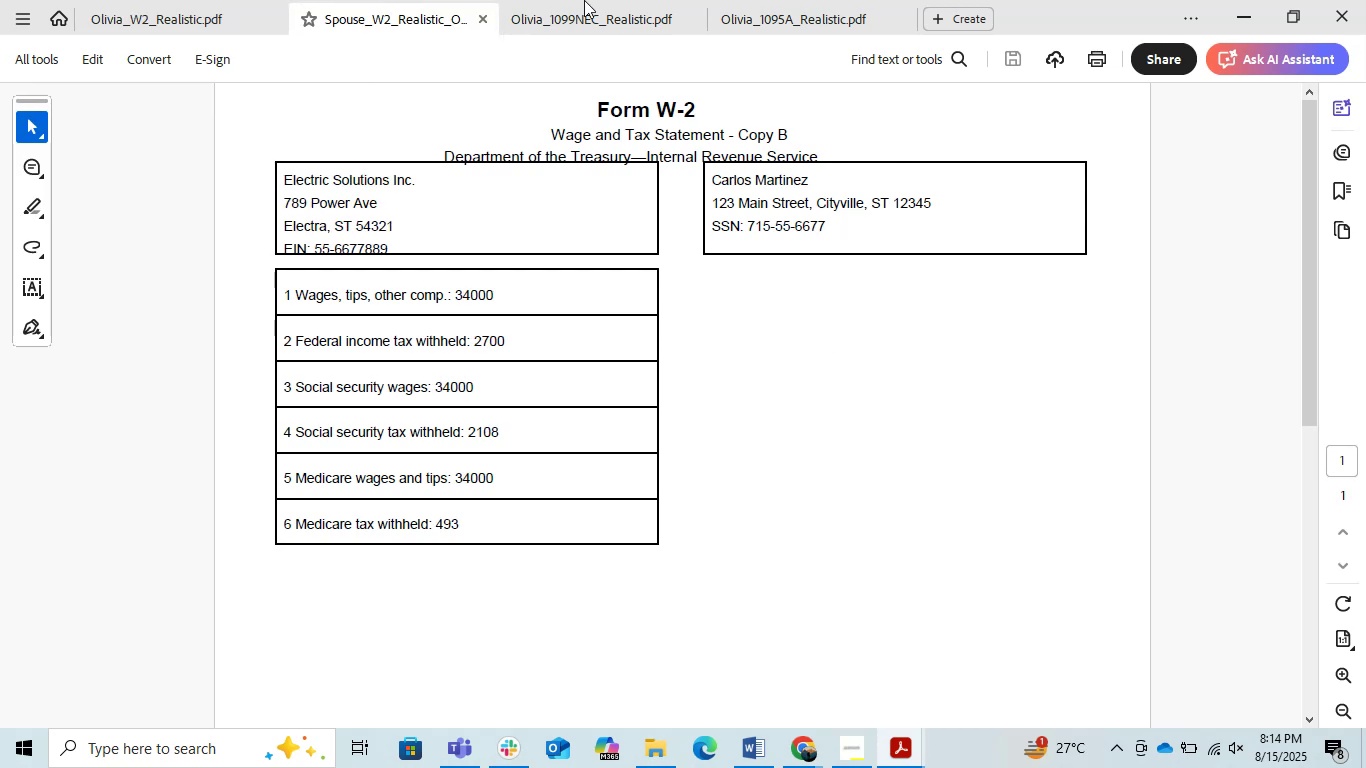 
left_click([568, 16])
 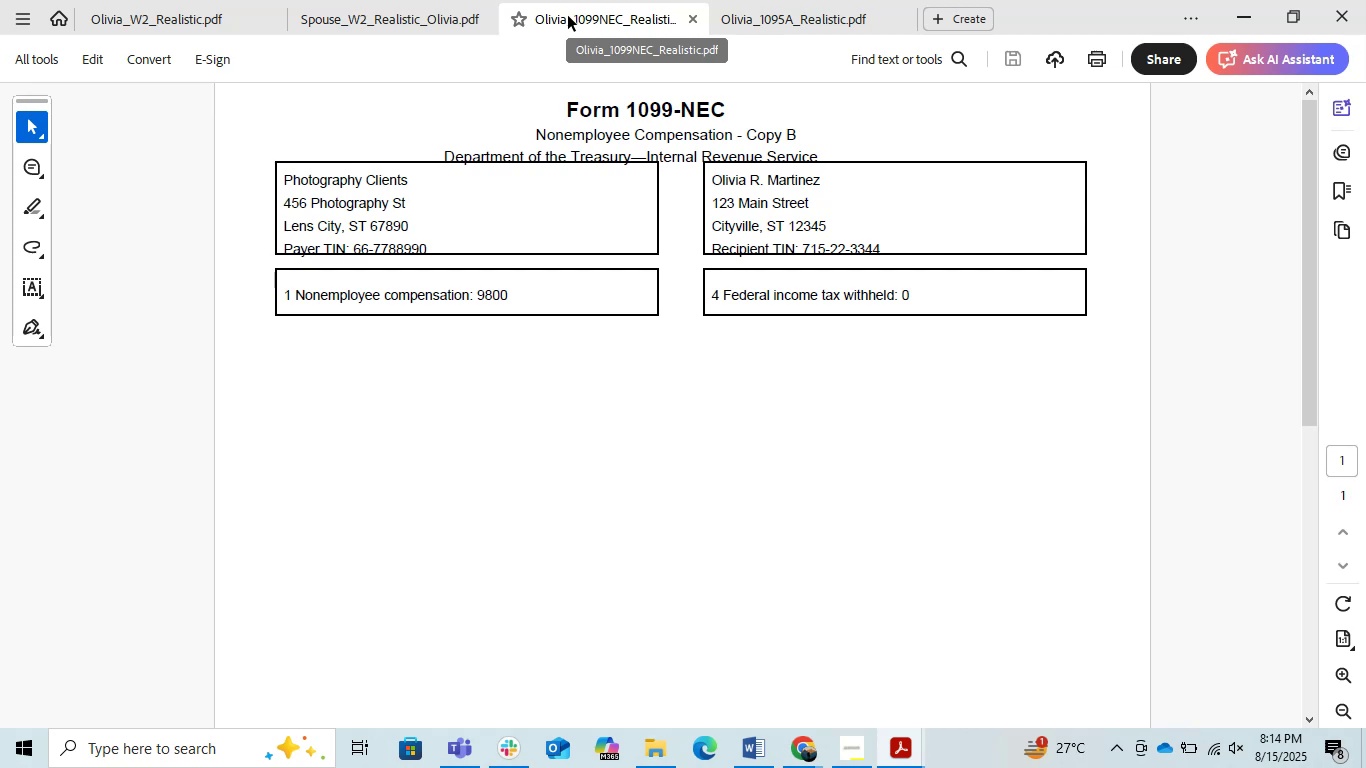 
left_click([805, 21])
 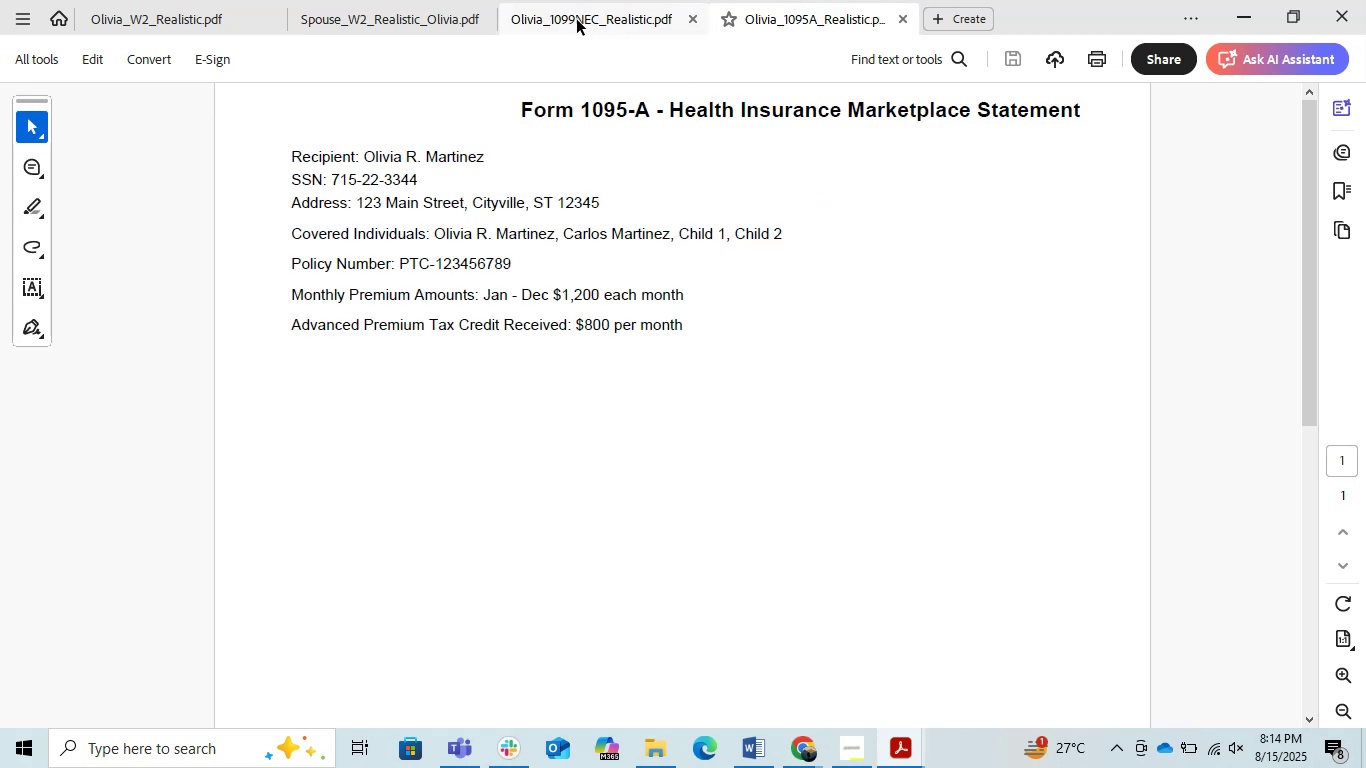 
left_click([575, 20])
 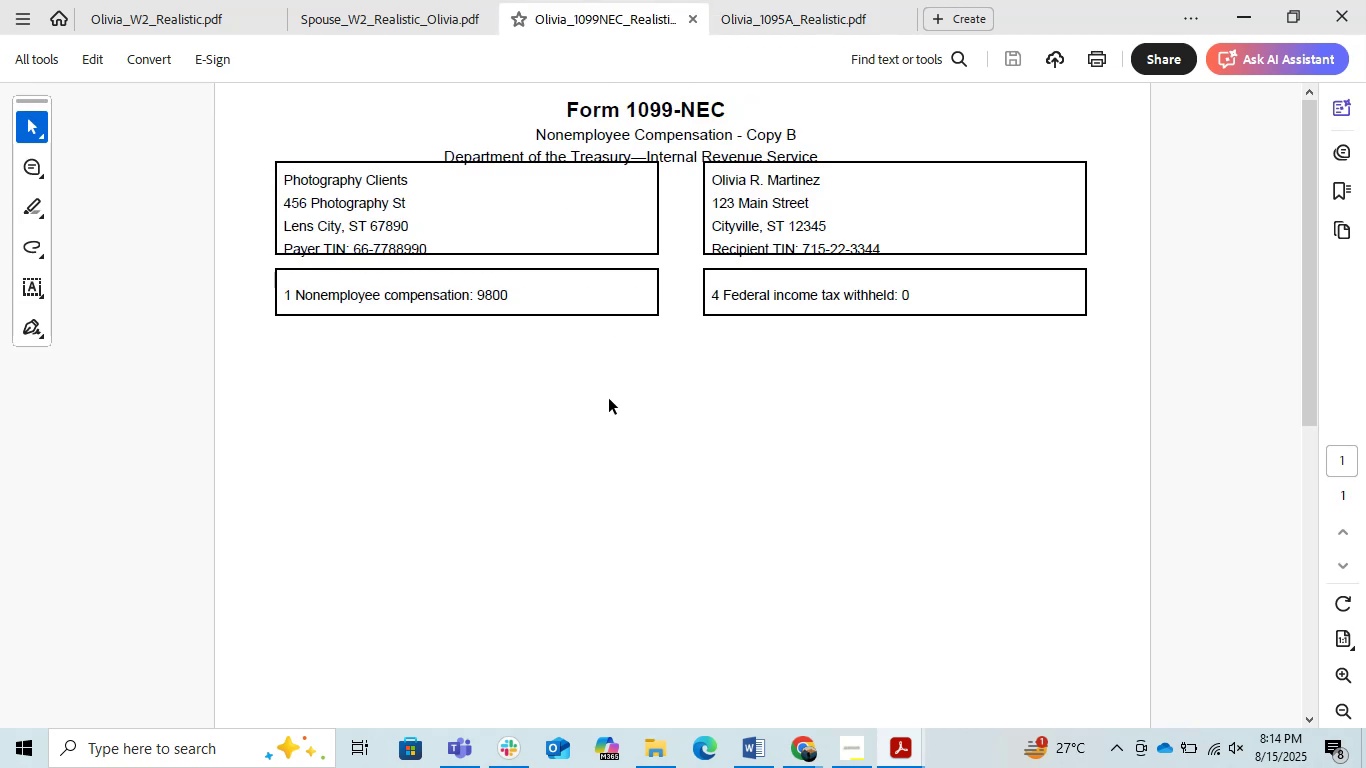 
left_click([607, 409])
 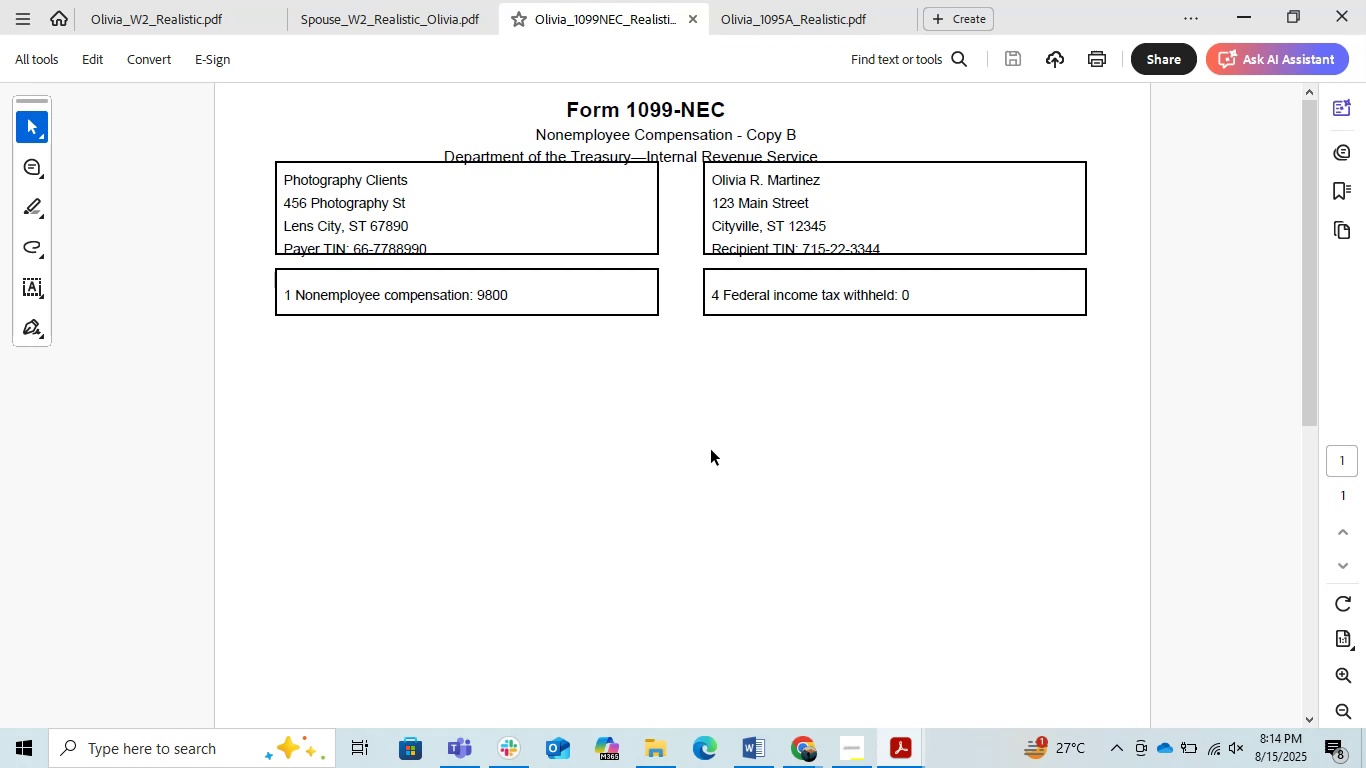 
left_click([759, 740])
 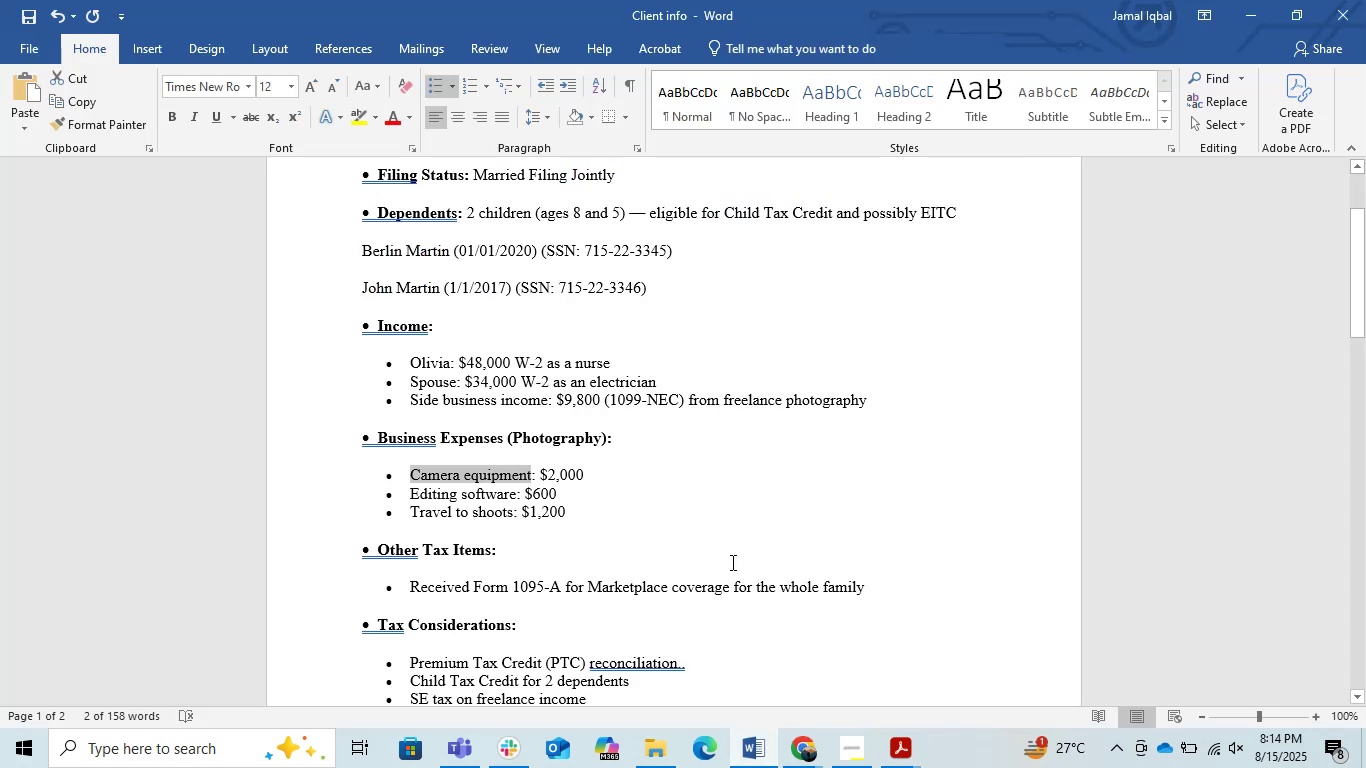 
left_click([741, 529])
 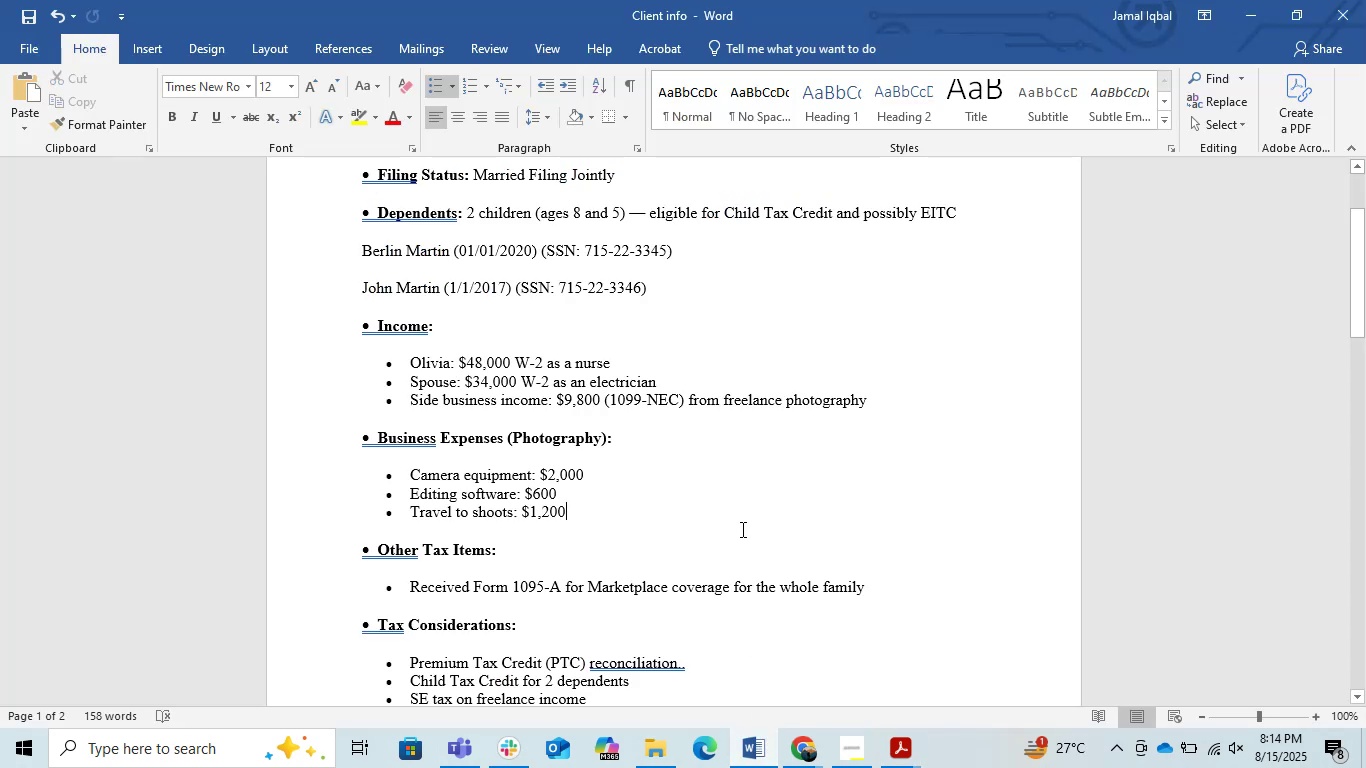 
wait(8.6)
 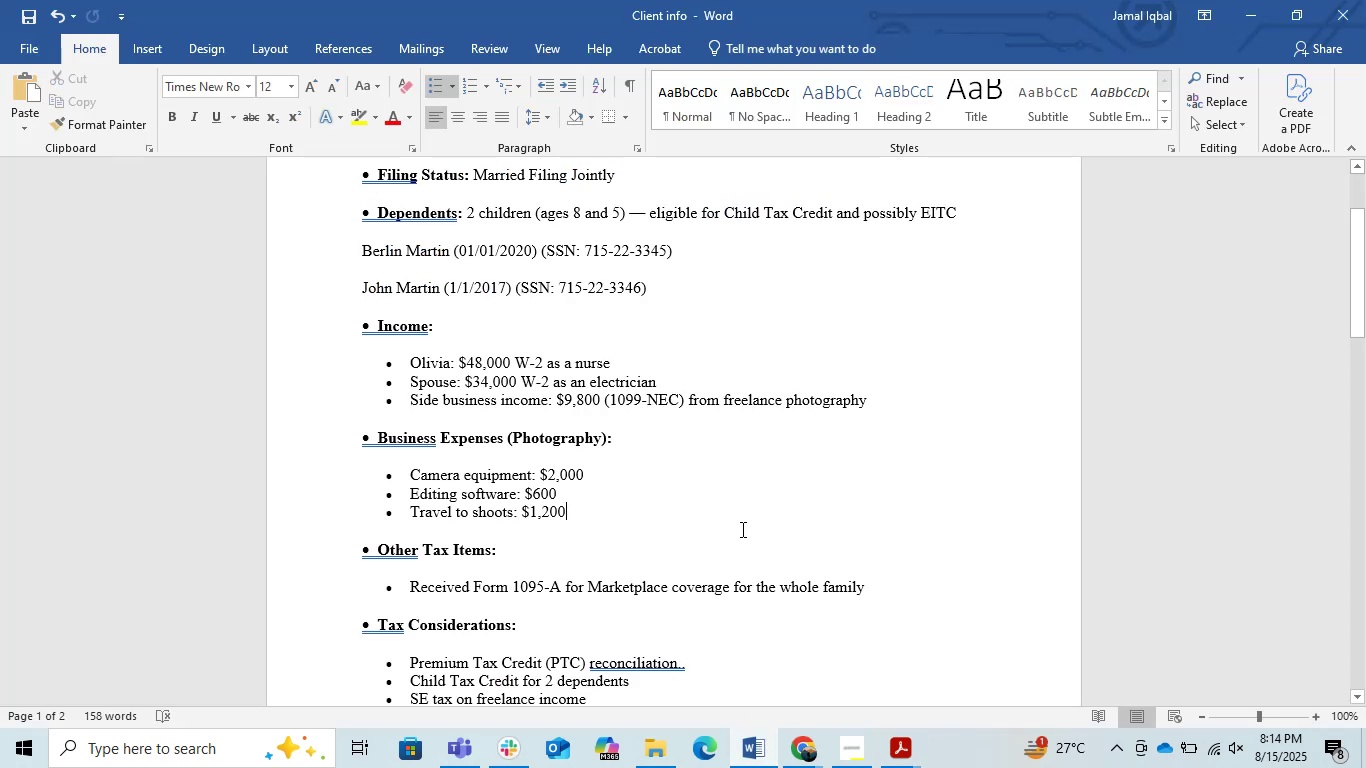 
mouse_move([778, 729])
 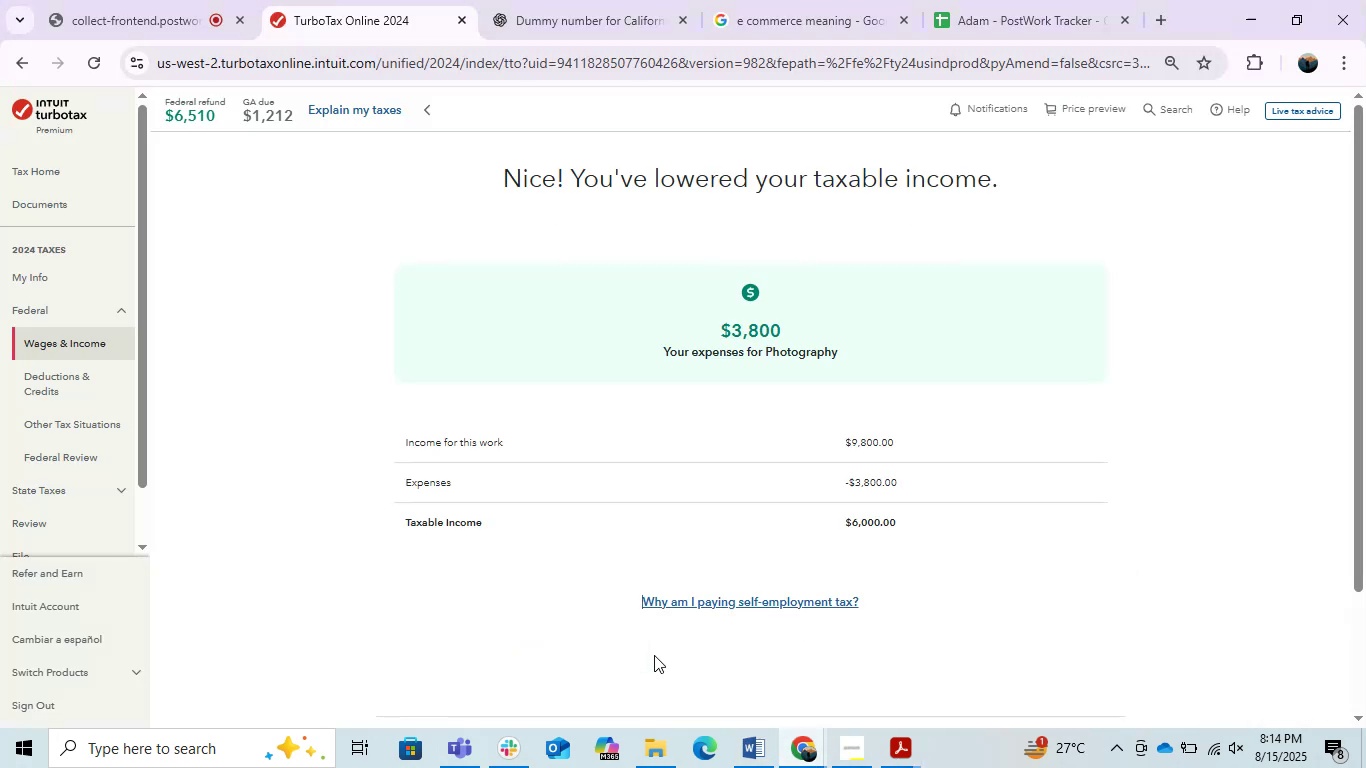 
scroll: coordinate [680, 560], scroll_direction: down, amount: 2.0
 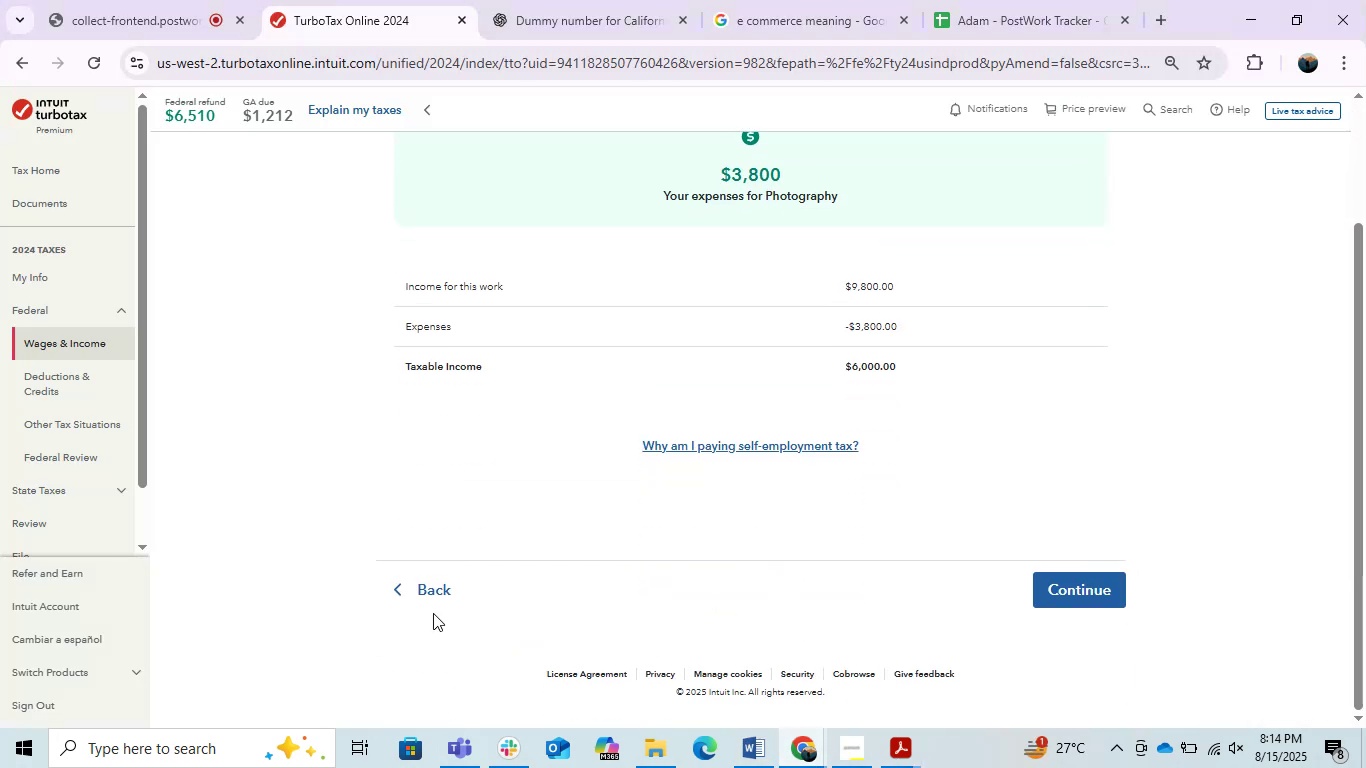 
left_click([412, 593])
 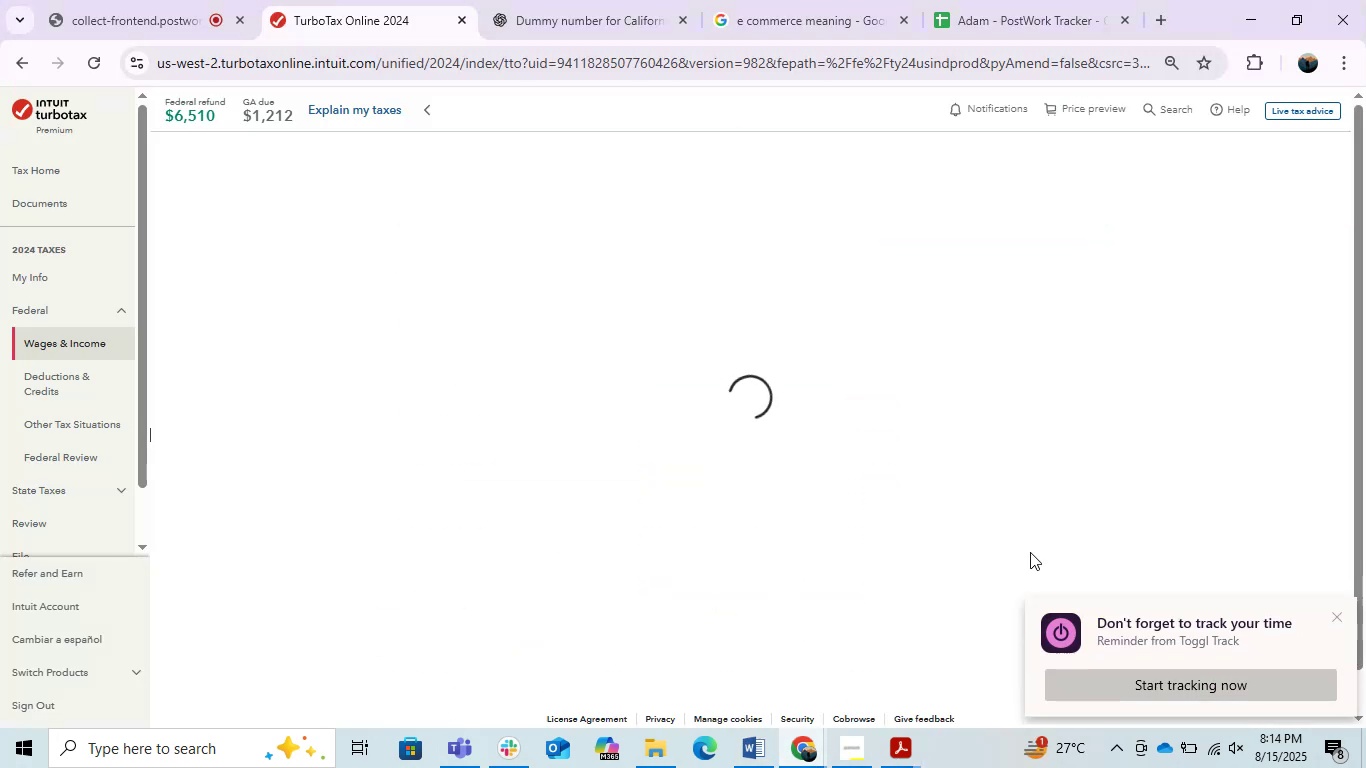 
left_click([1339, 615])
 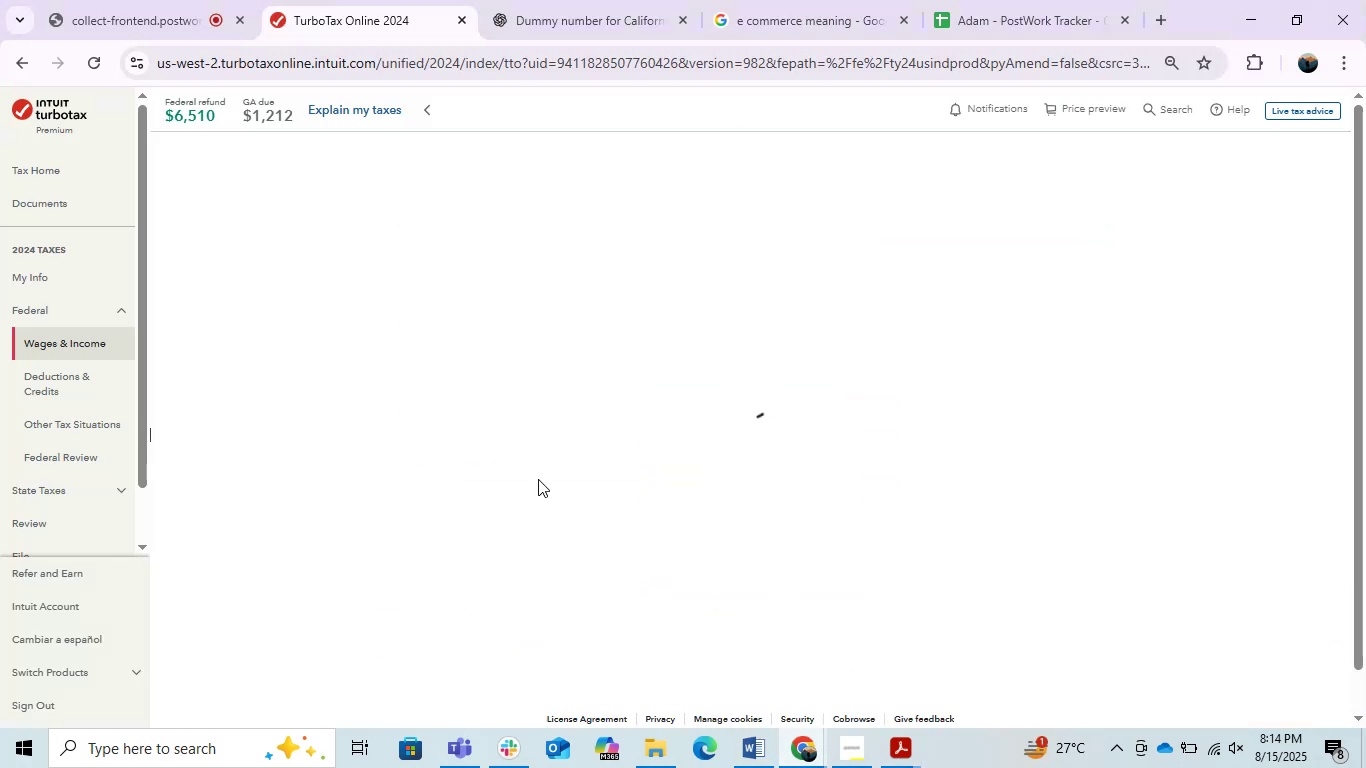 
scroll: coordinate [530, 496], scroll_direction: down, amount: 3.0
 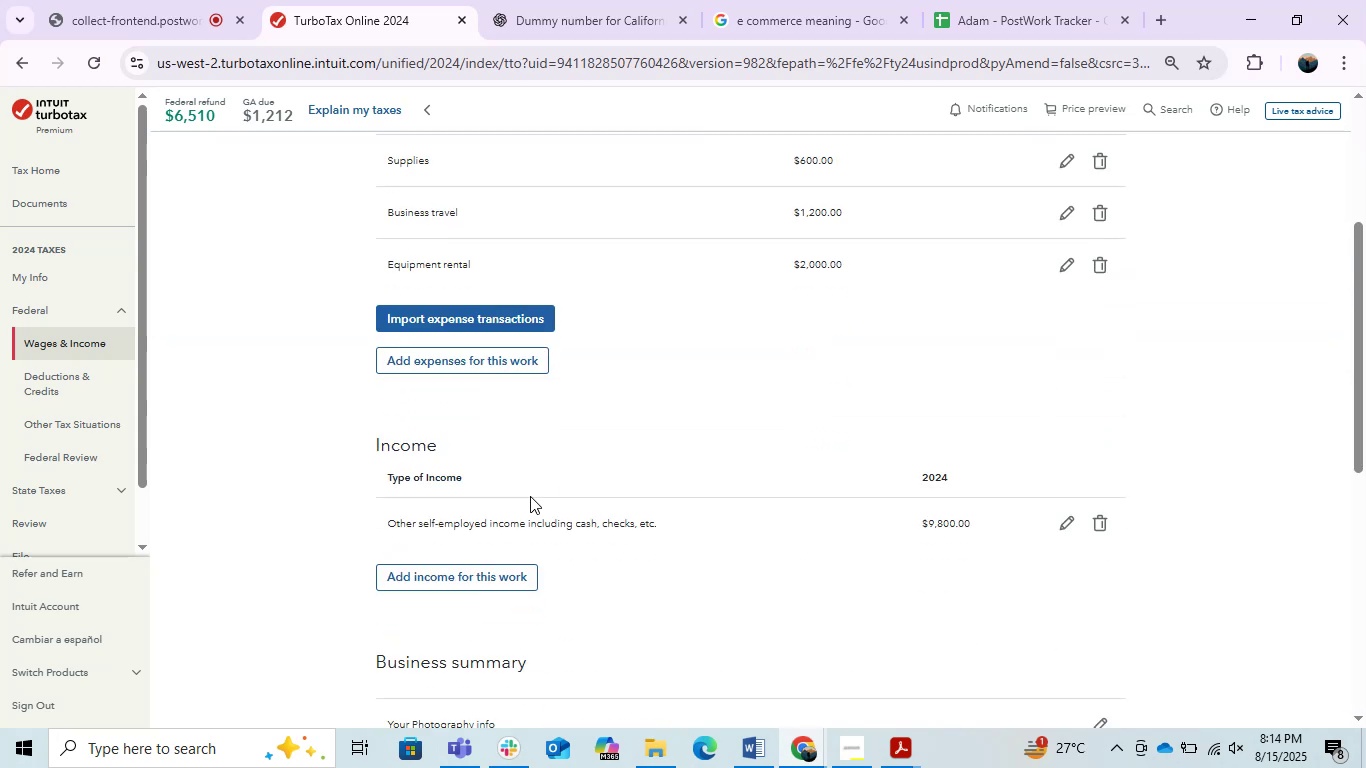 
scroll: coordinate [530, 496], scroll_direction: up, amount: 1.0
 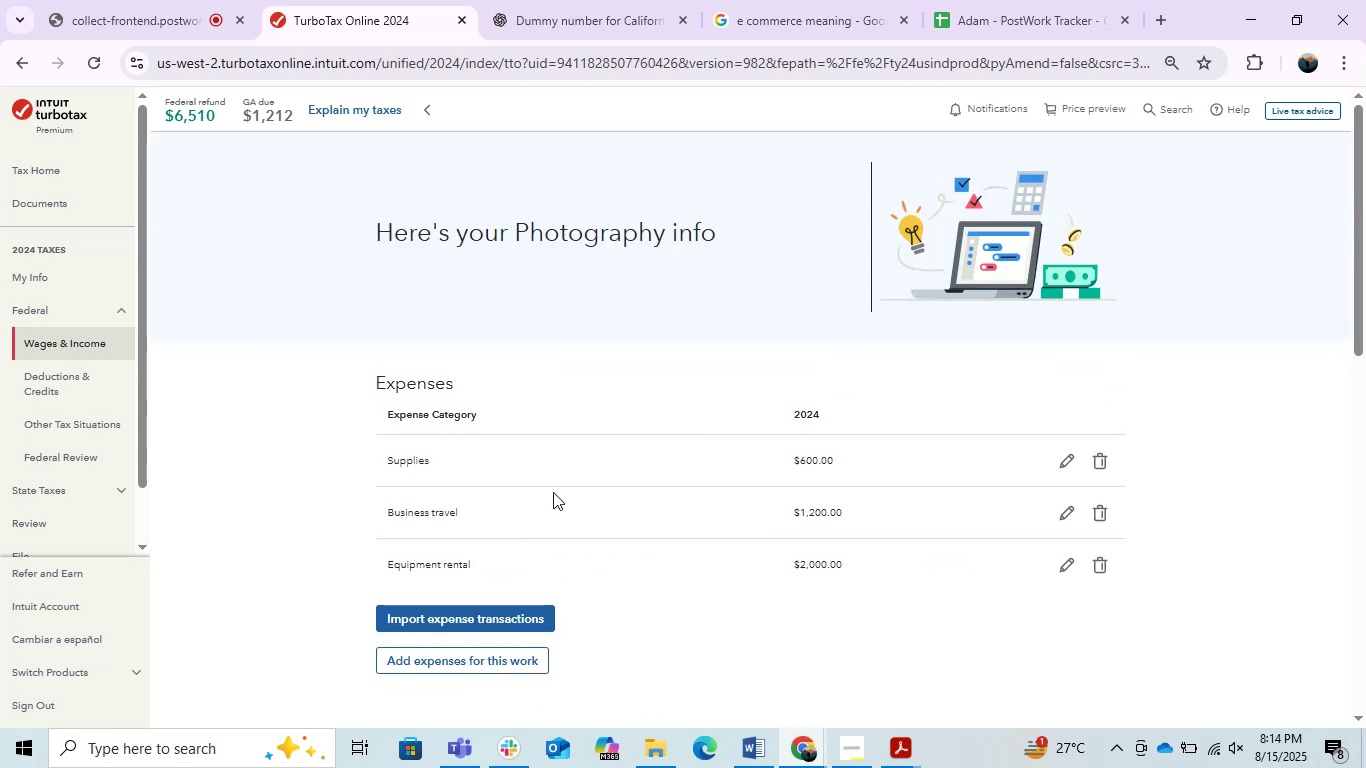 
scroll: coordinate [965, 463], scroll_direction: down, amount: 1.0
 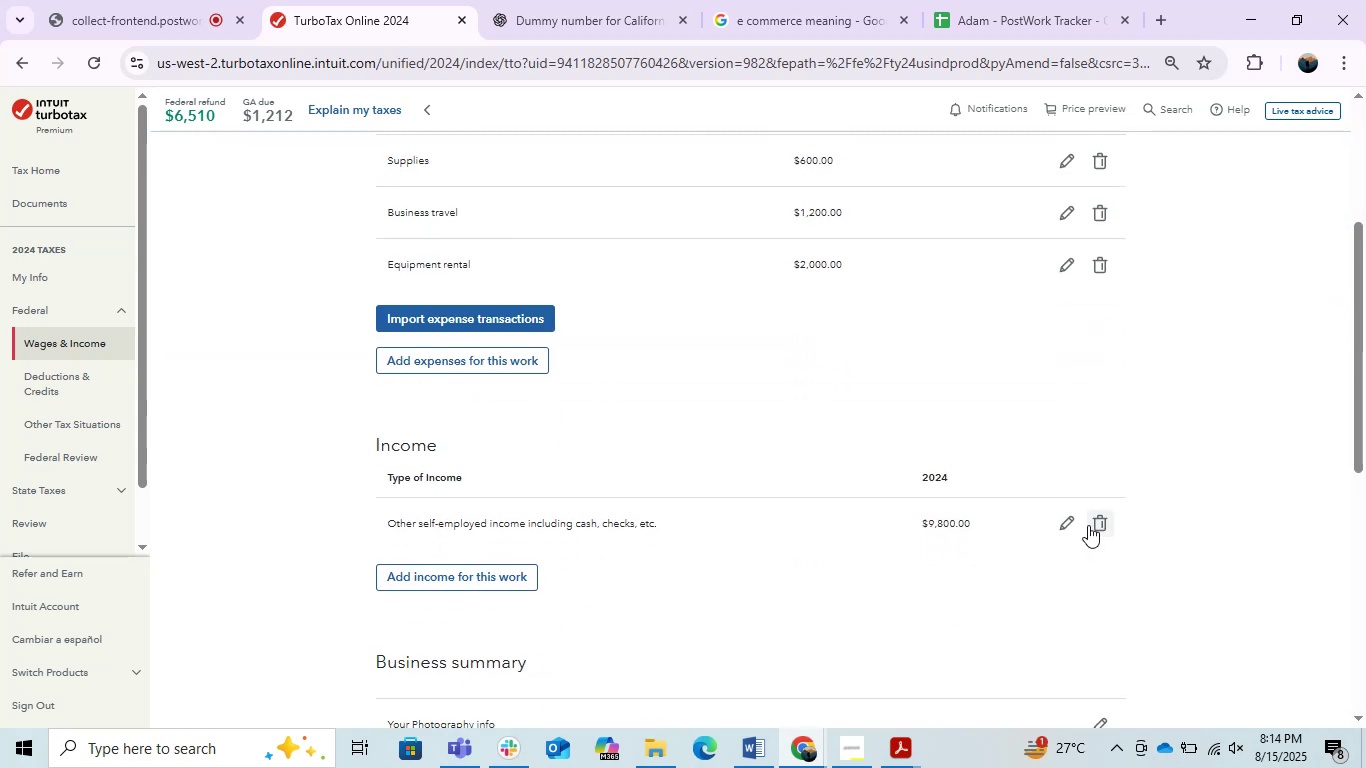 